 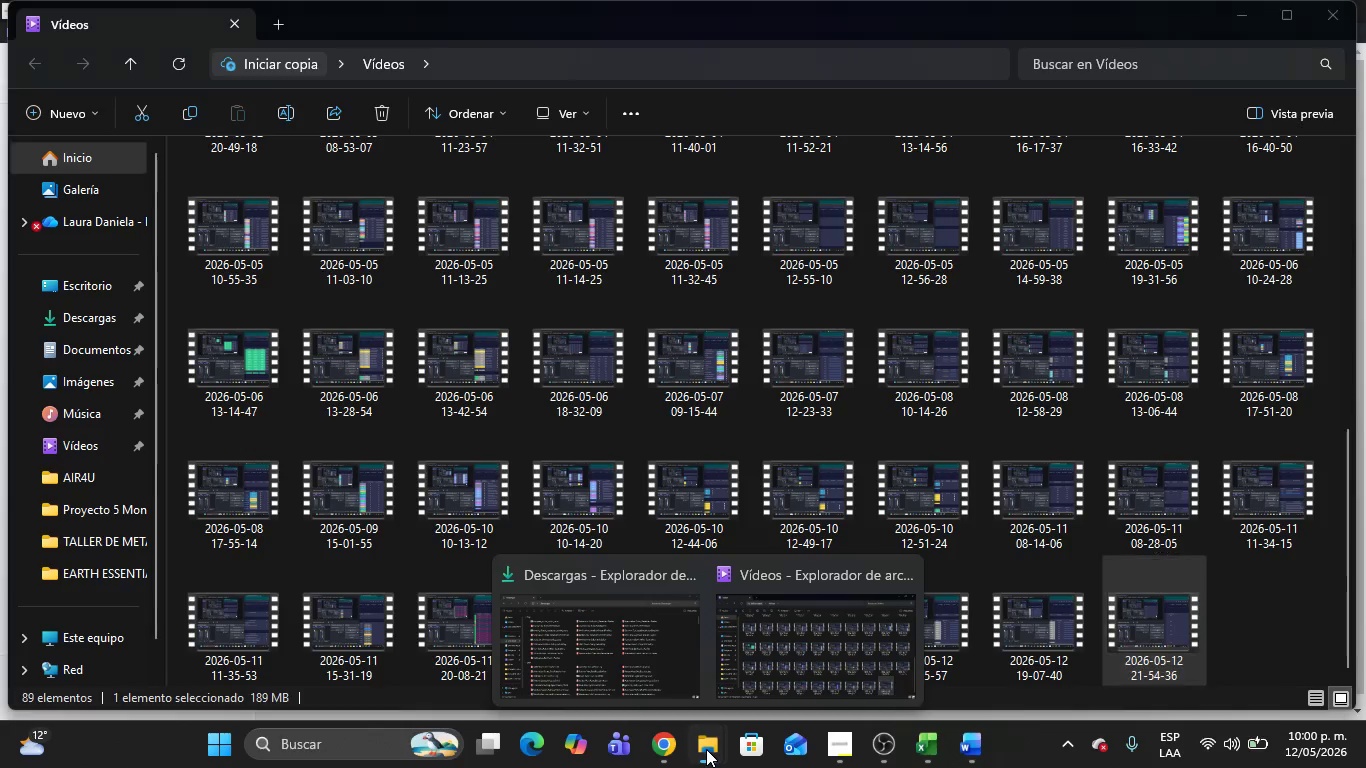 
left_click([587, 614])
 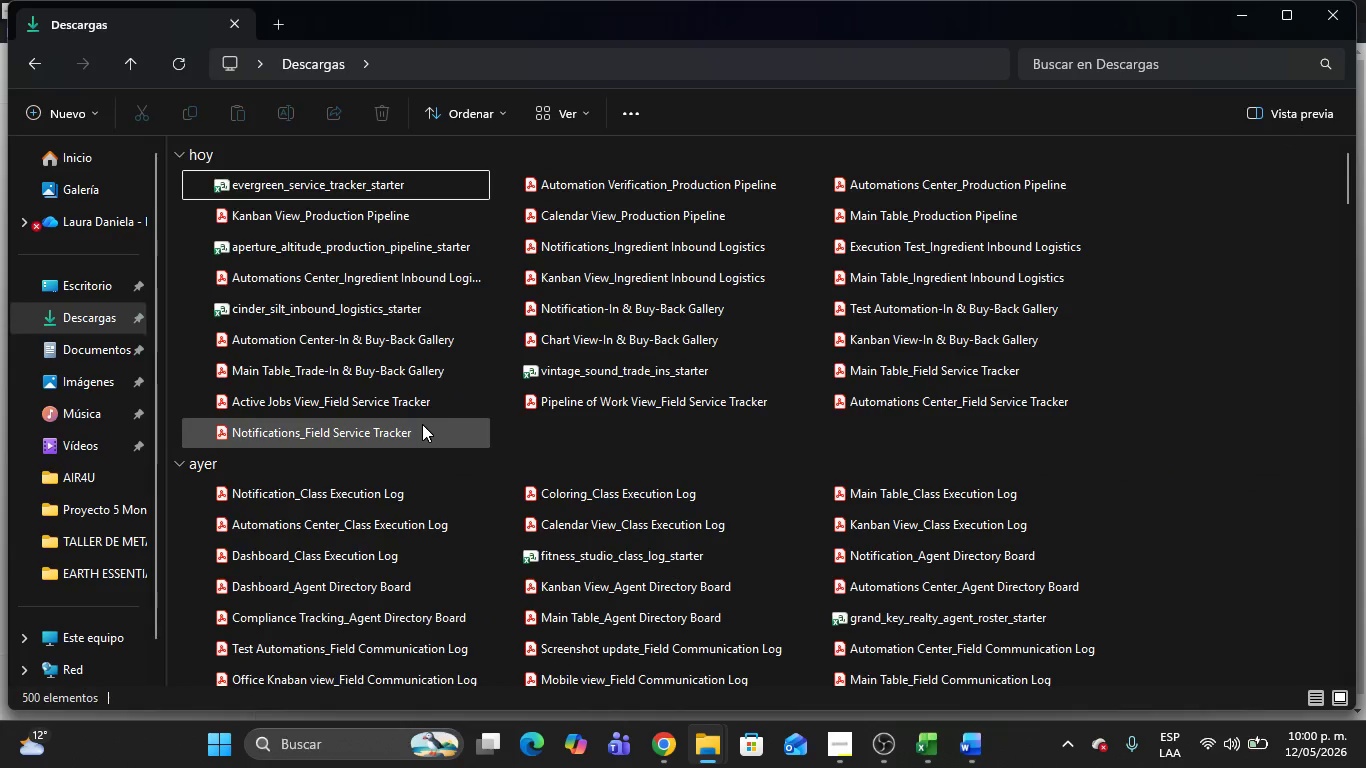 
left_click([422, 424])
 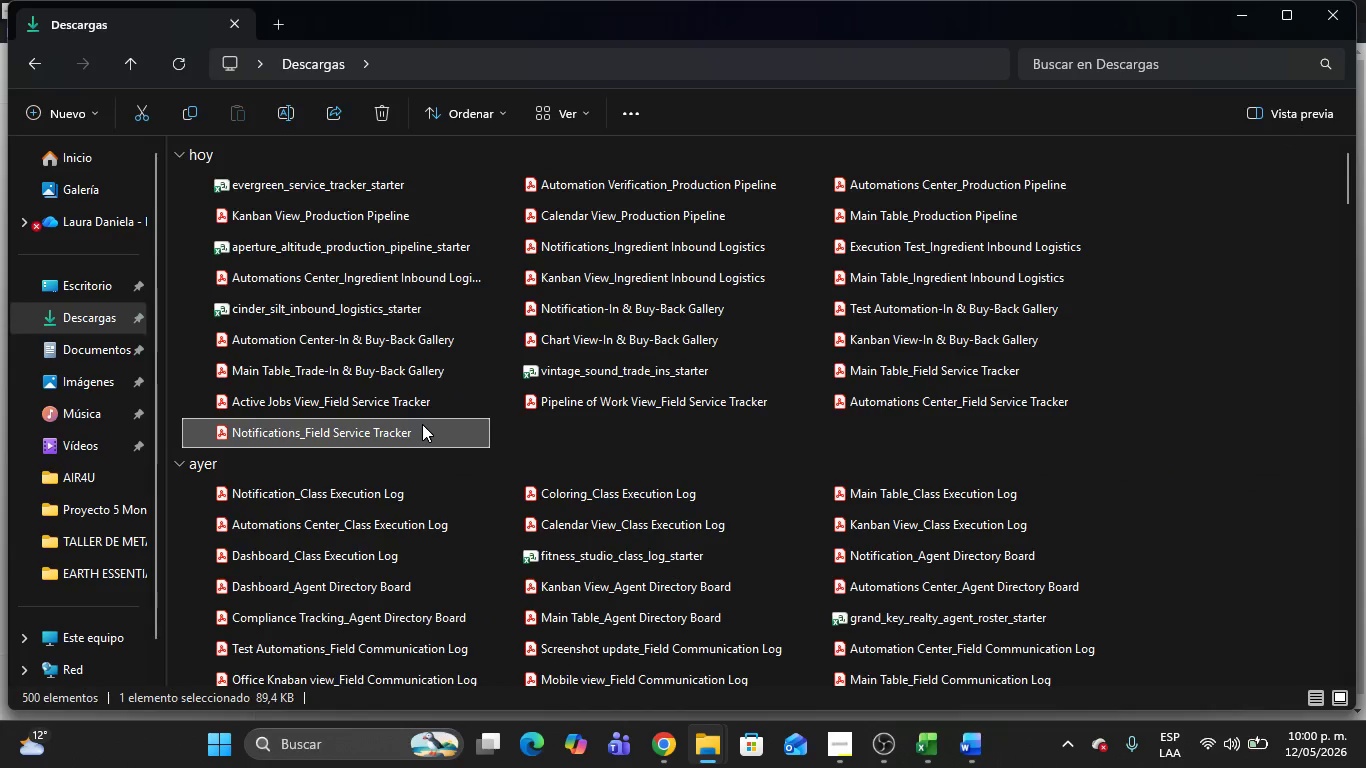 
key(Enter)
 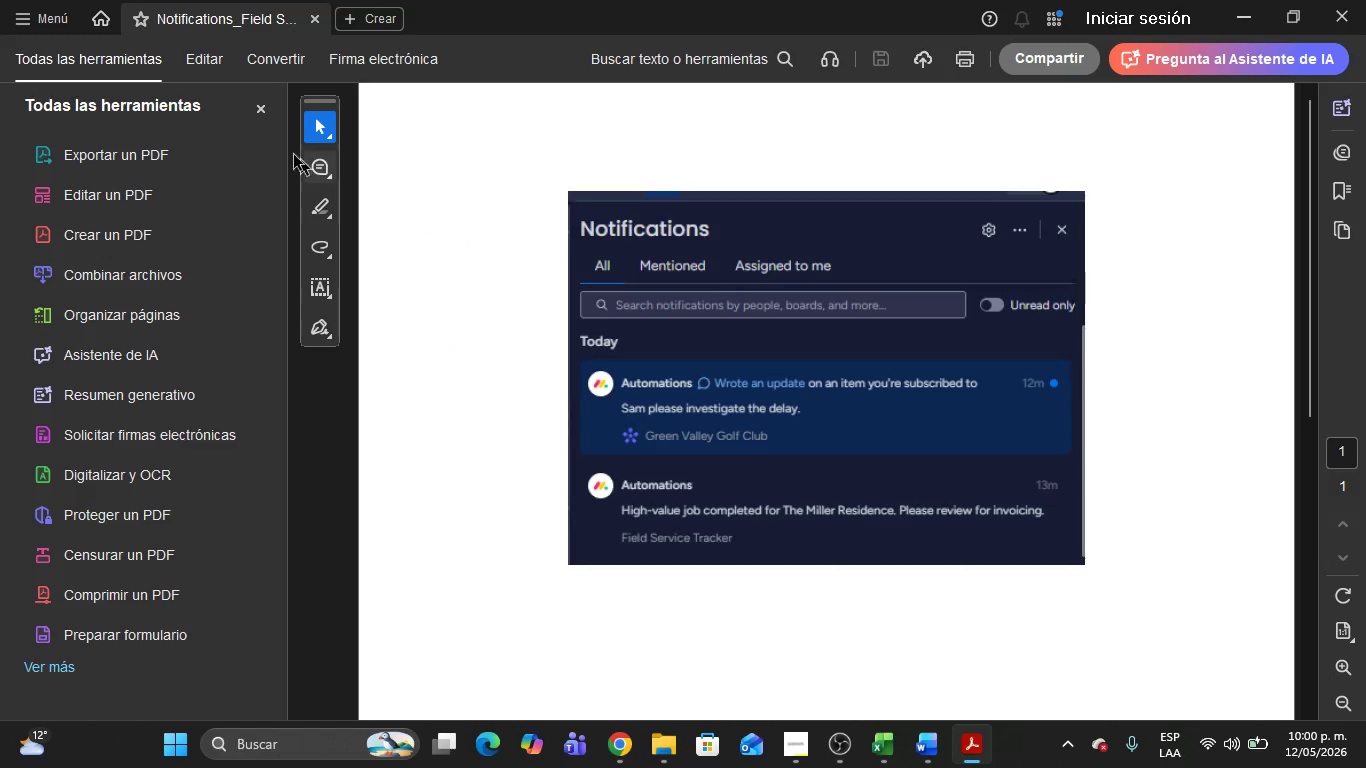 
left_click([258, 117])
 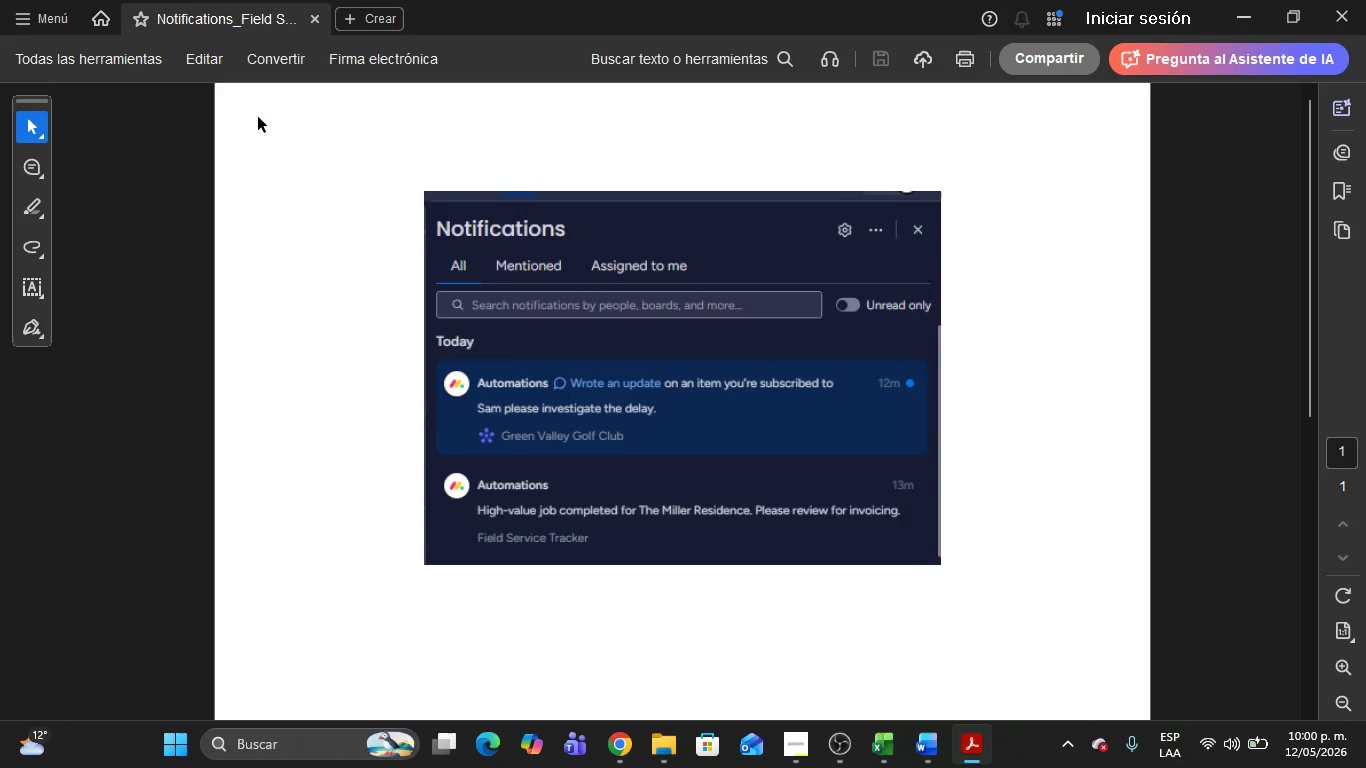 
key(Alt+AltLeft)
 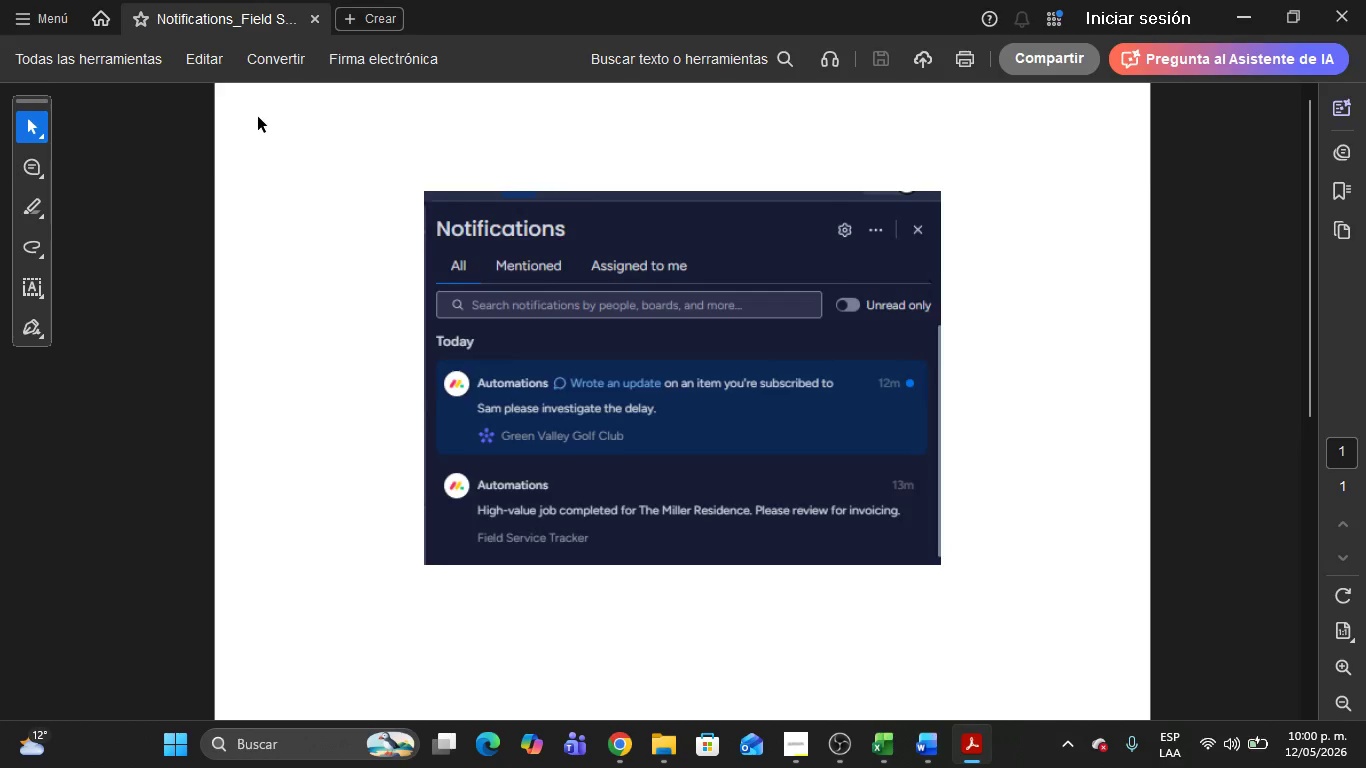 
key(Alt+Tab)
 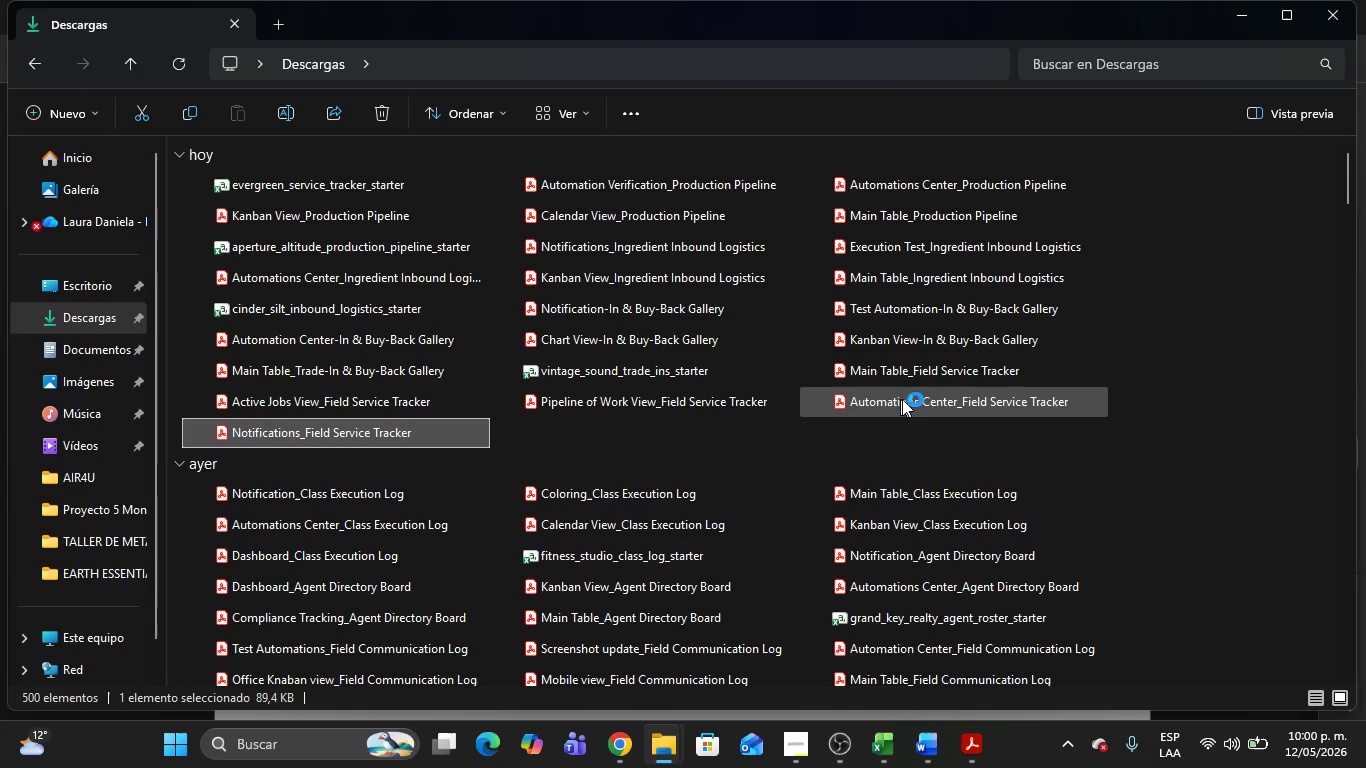 
left_click([913, 403])
 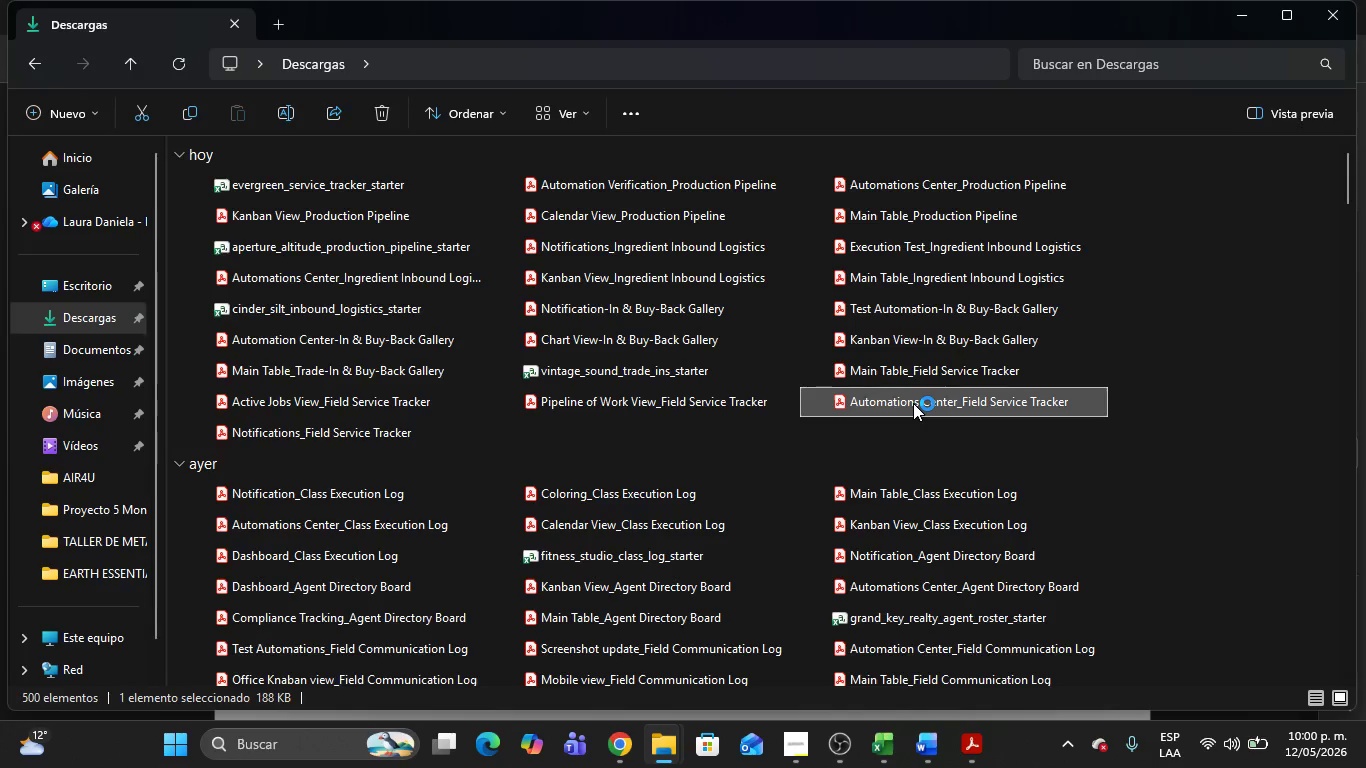 
key(Enter)
 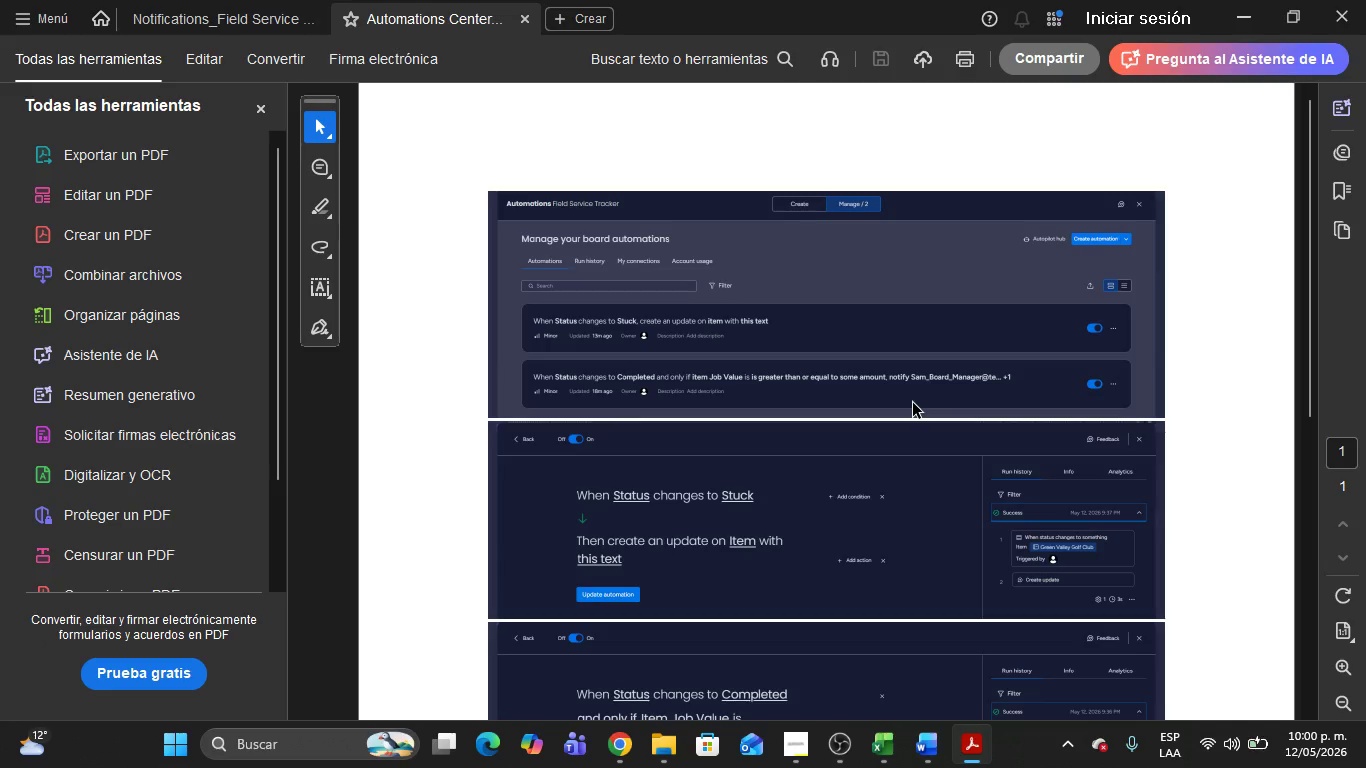 
wait(5.56)
 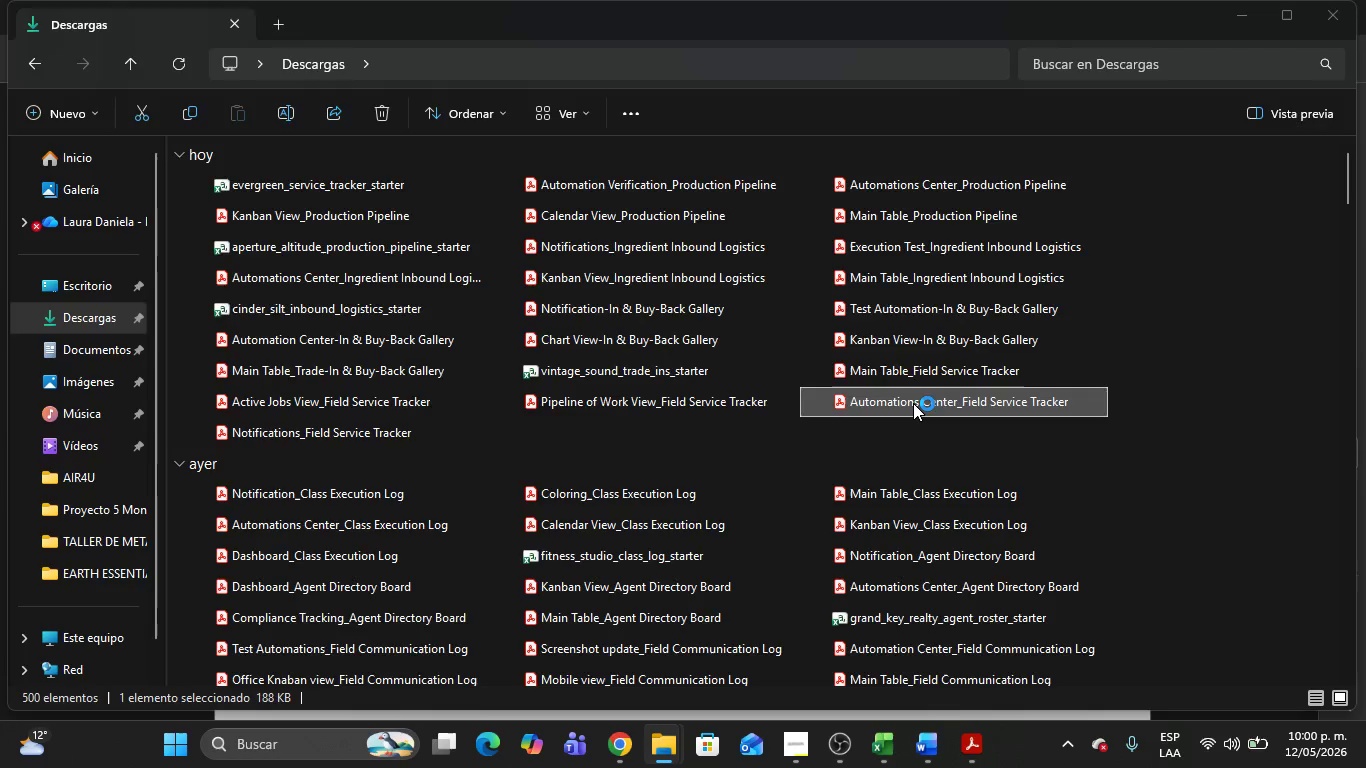 
key(Alt+Tab)
 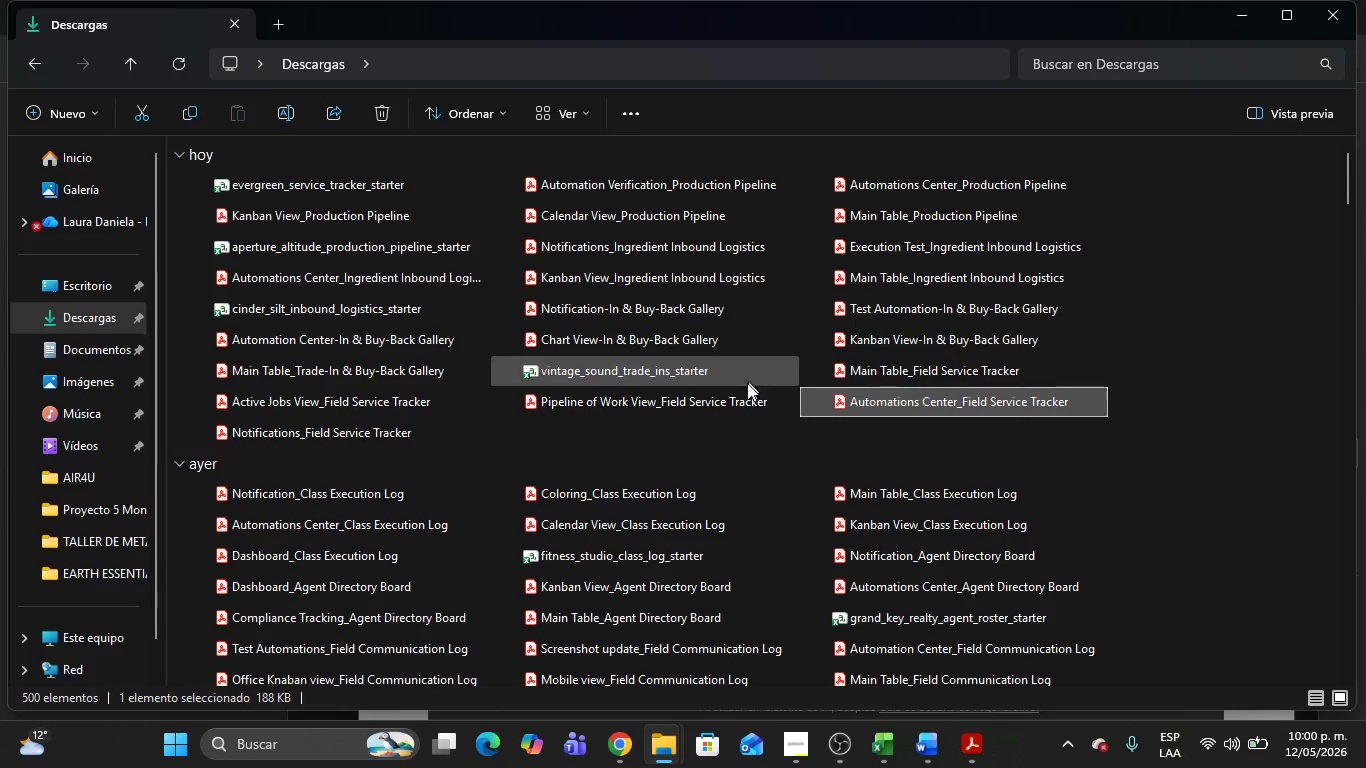 
double_click([731, 403])
 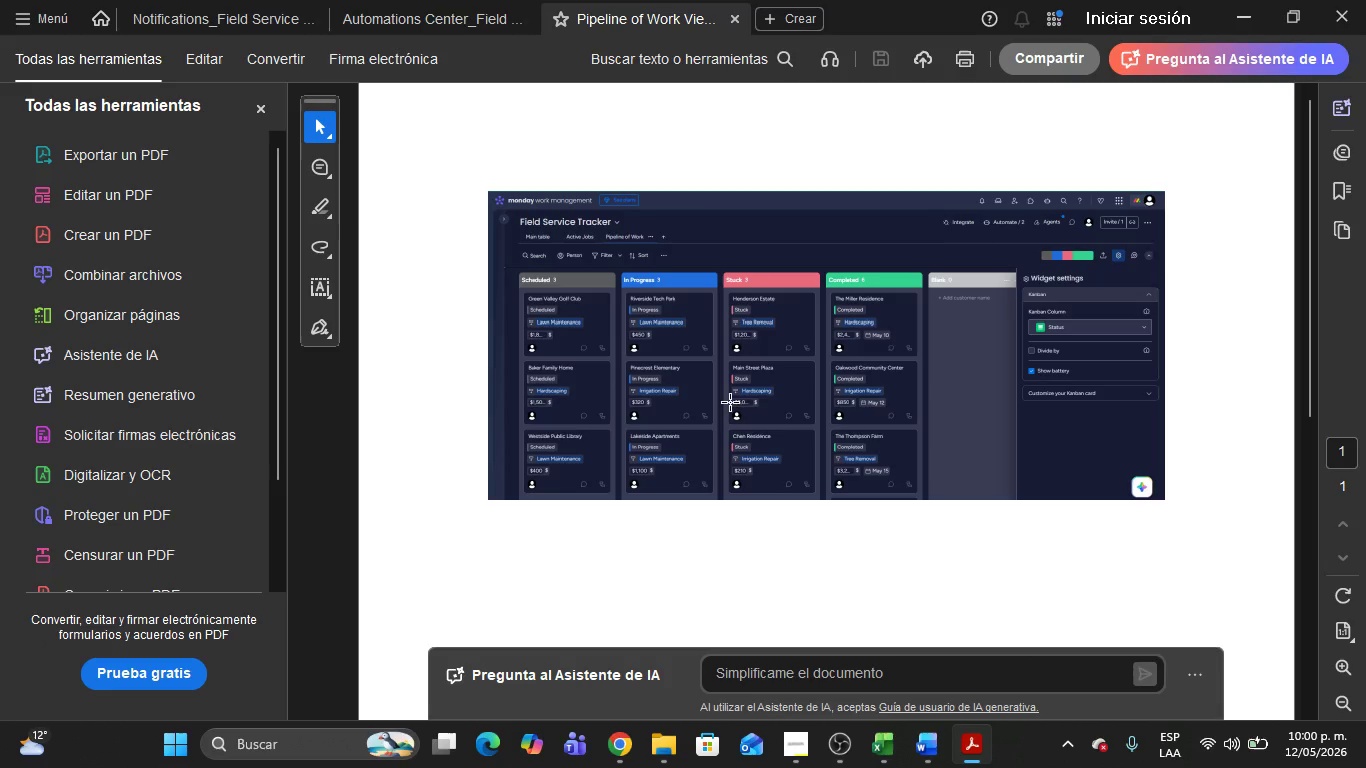 
key(Alt+AltLeft)
 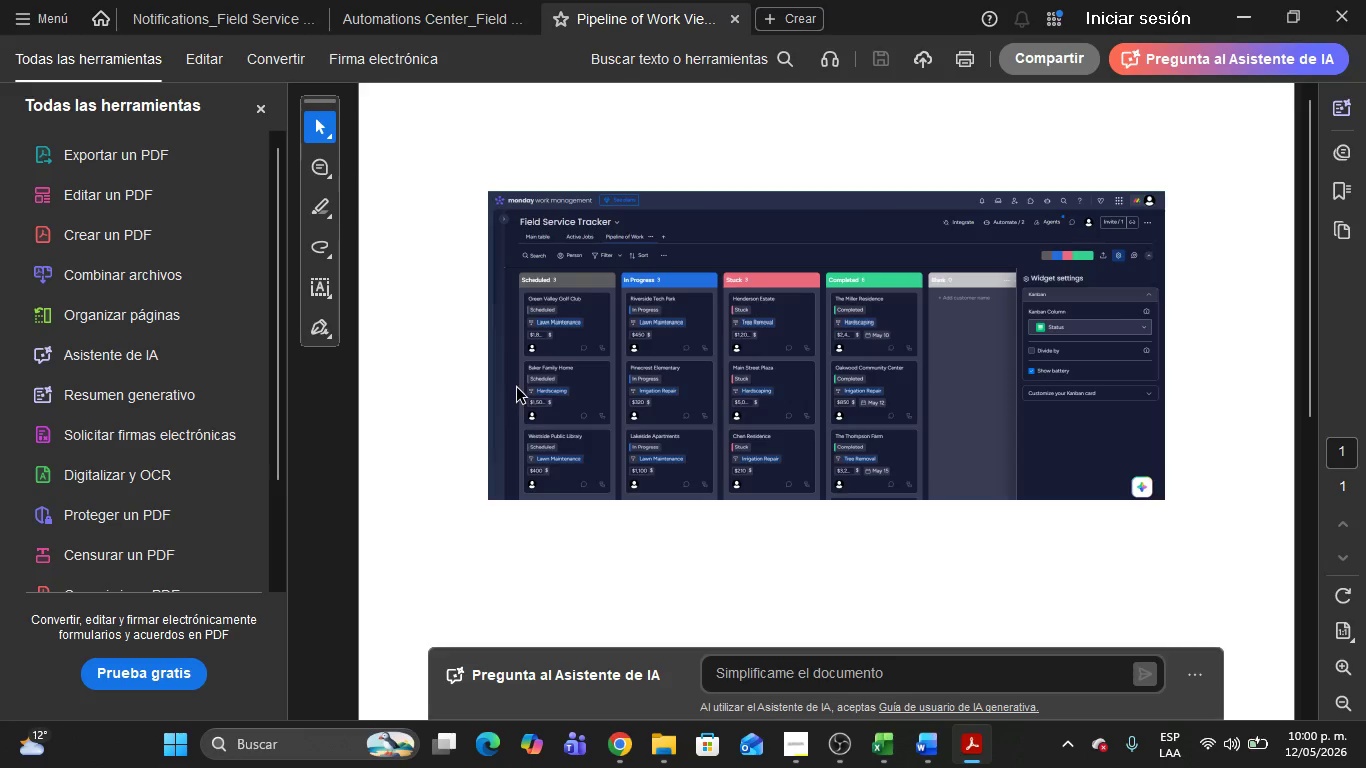 
key(Alt+Tab)
 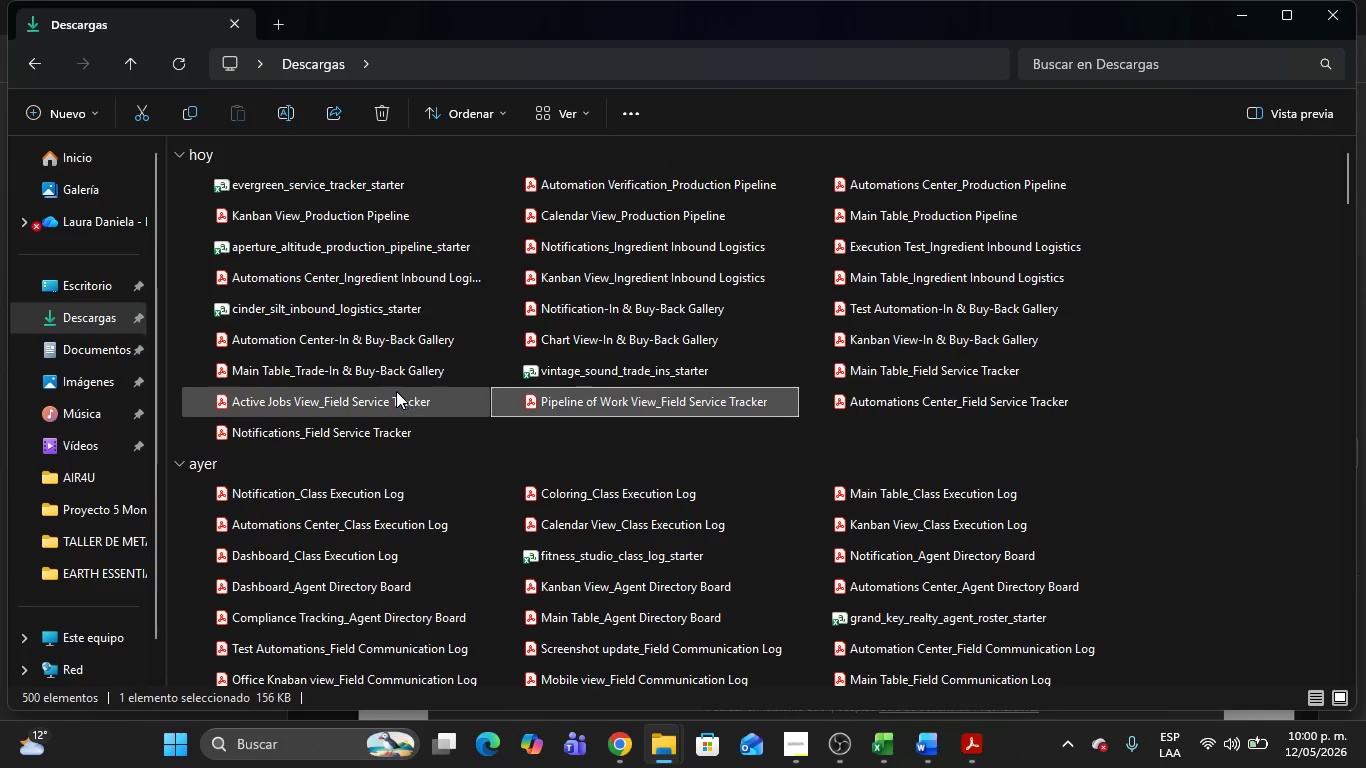 
left_click([395, 392])
 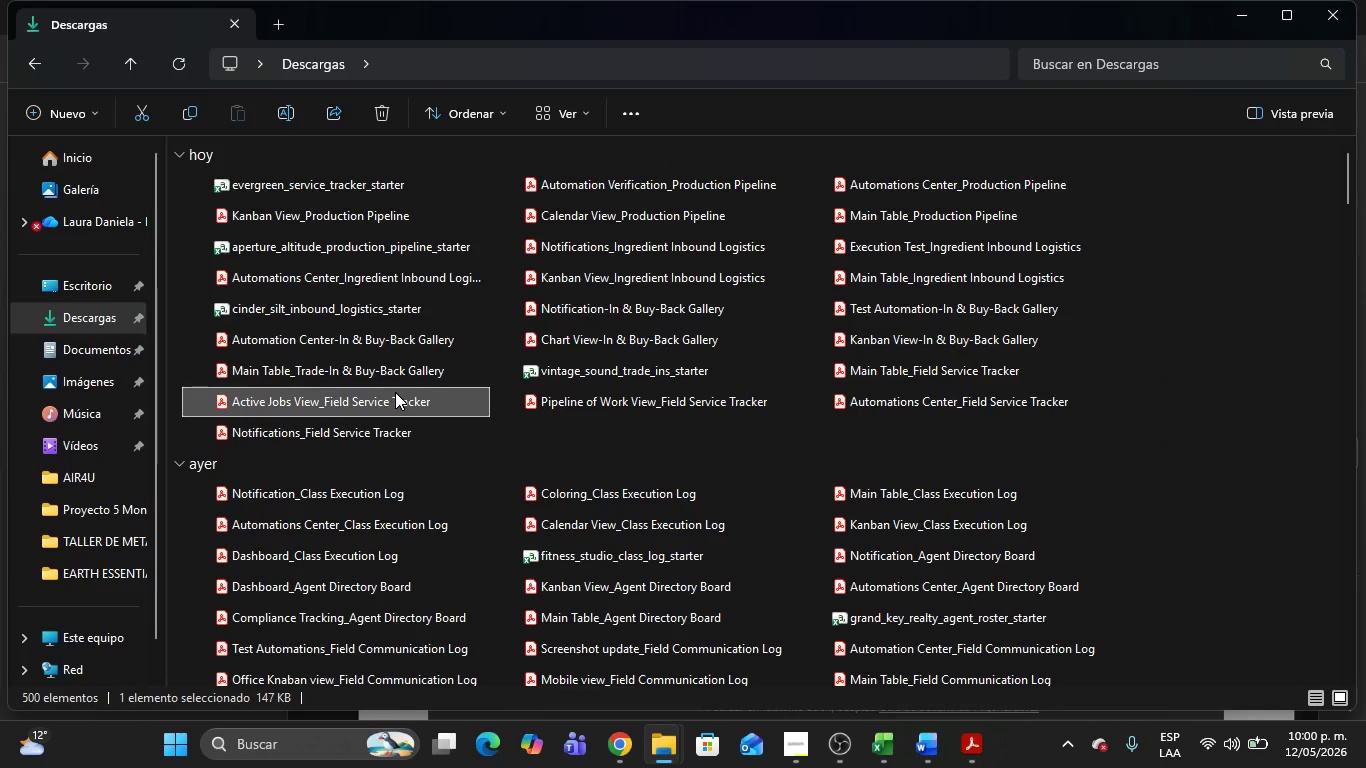 
key(Enter)
 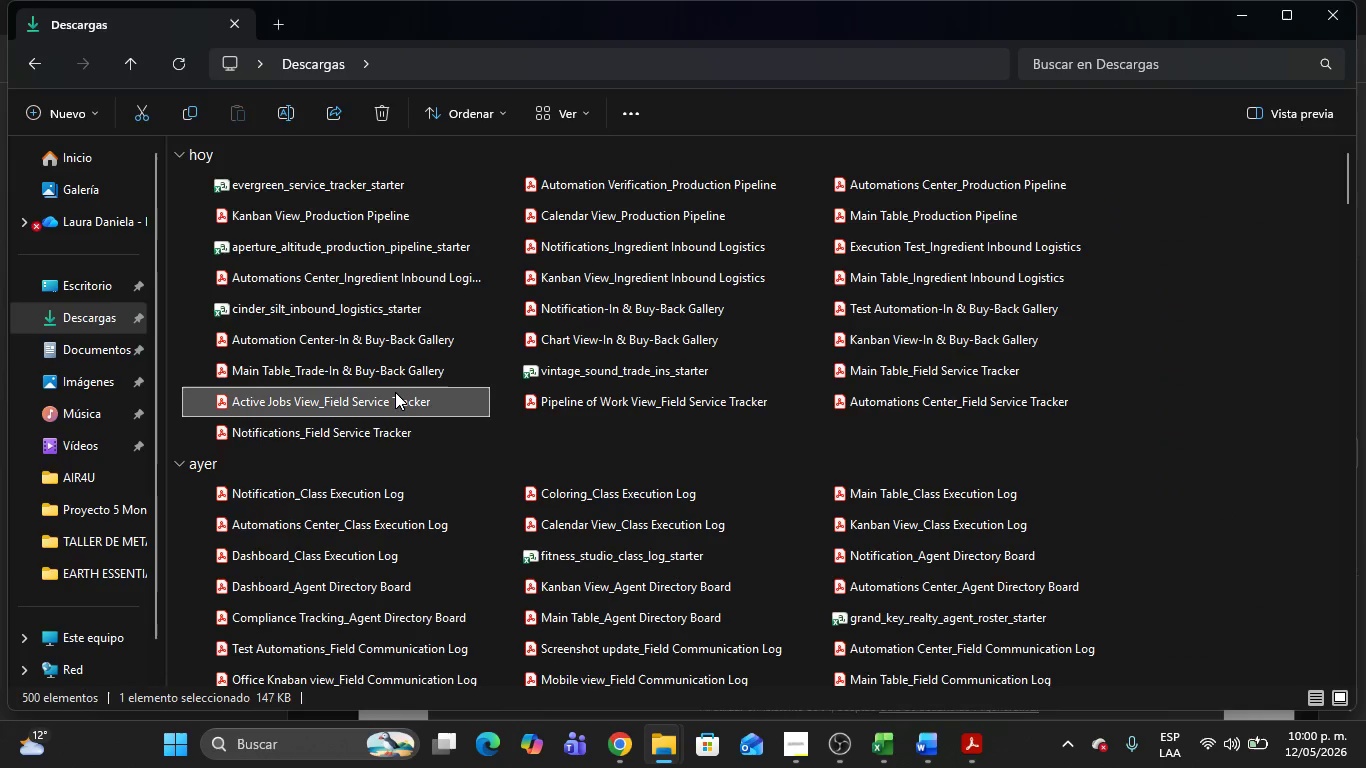 
key(Slash)
 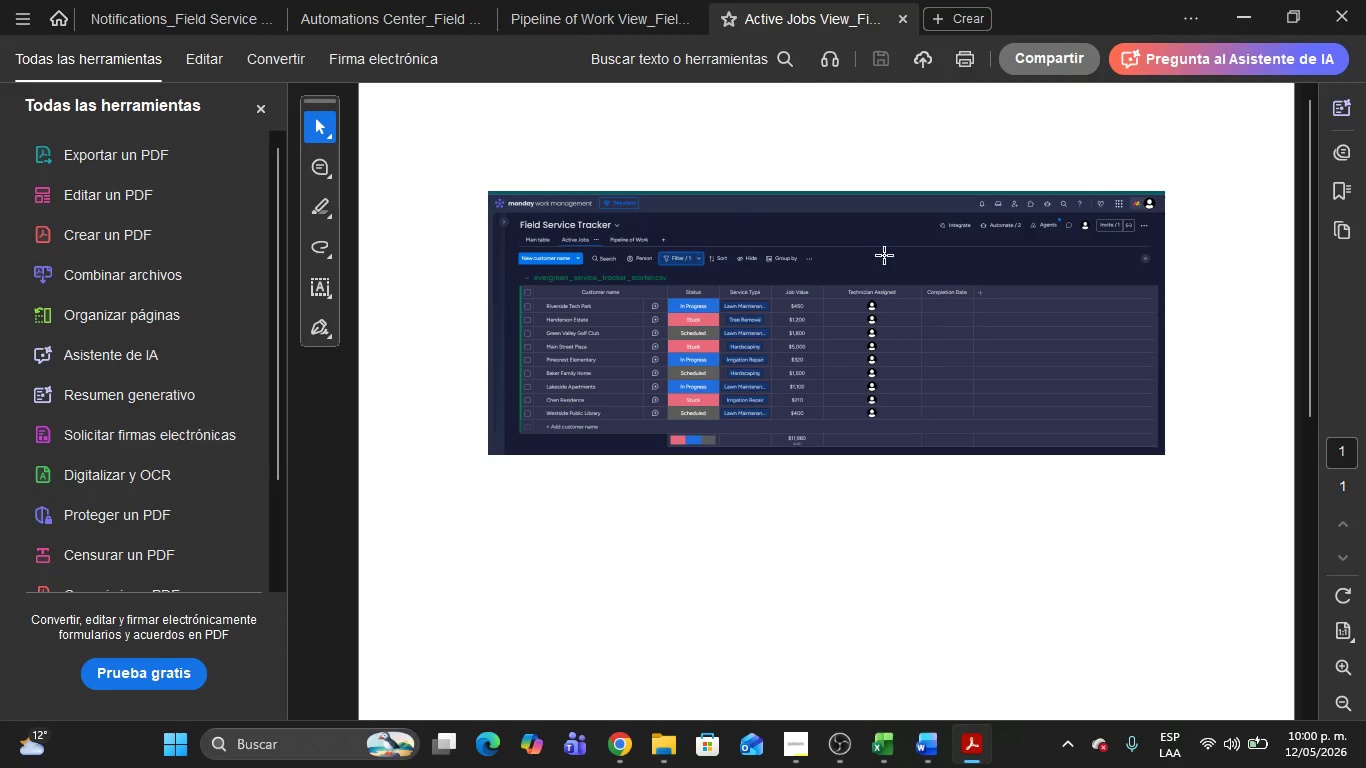 
key(Alt+AltLeft)
 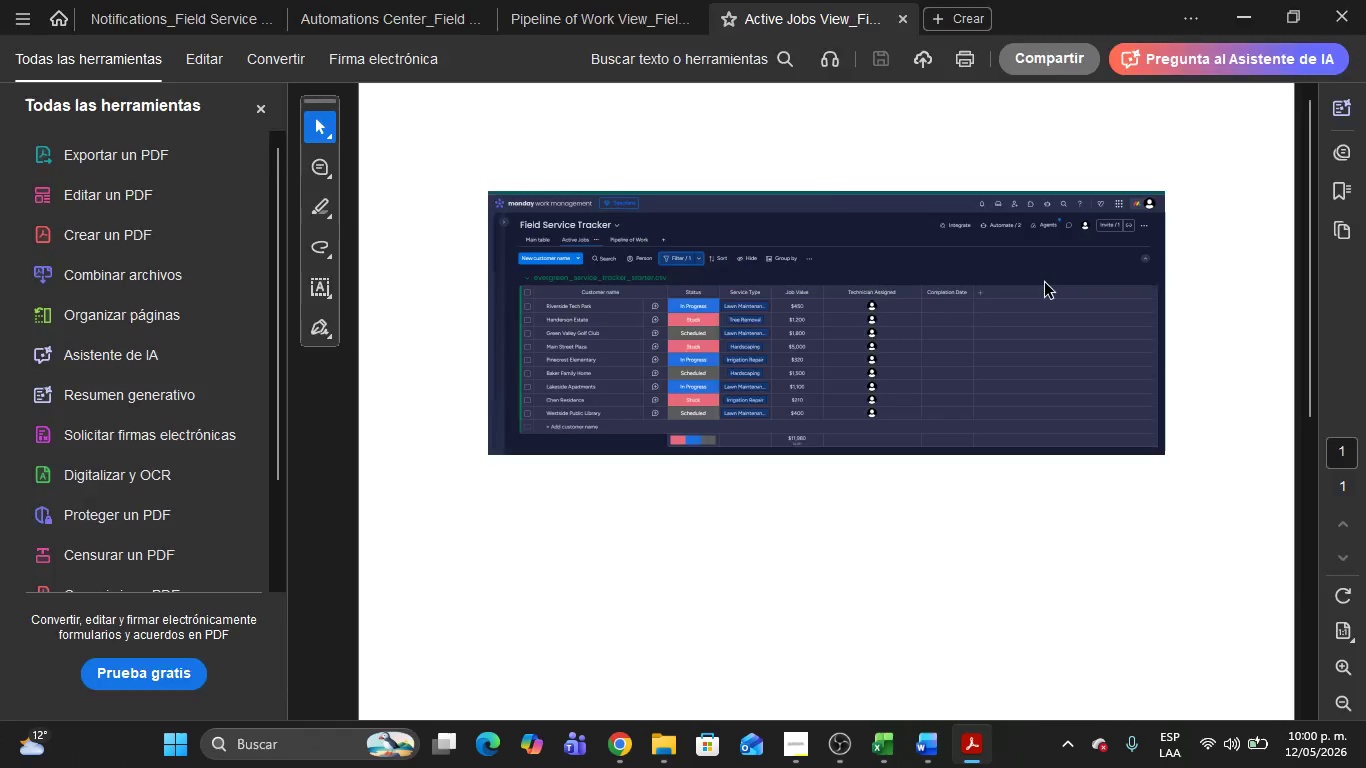 
key(Alt+Tab)
 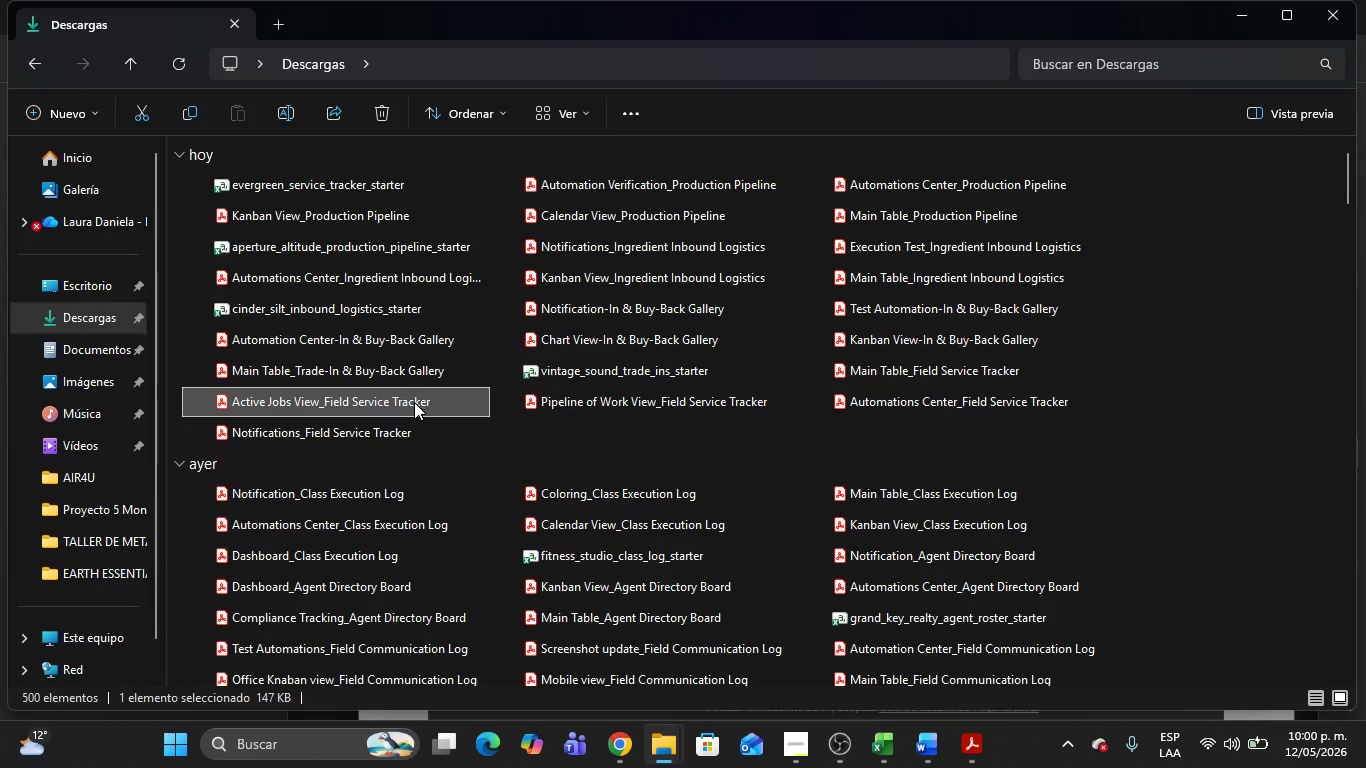 
left_click([892, 363])
 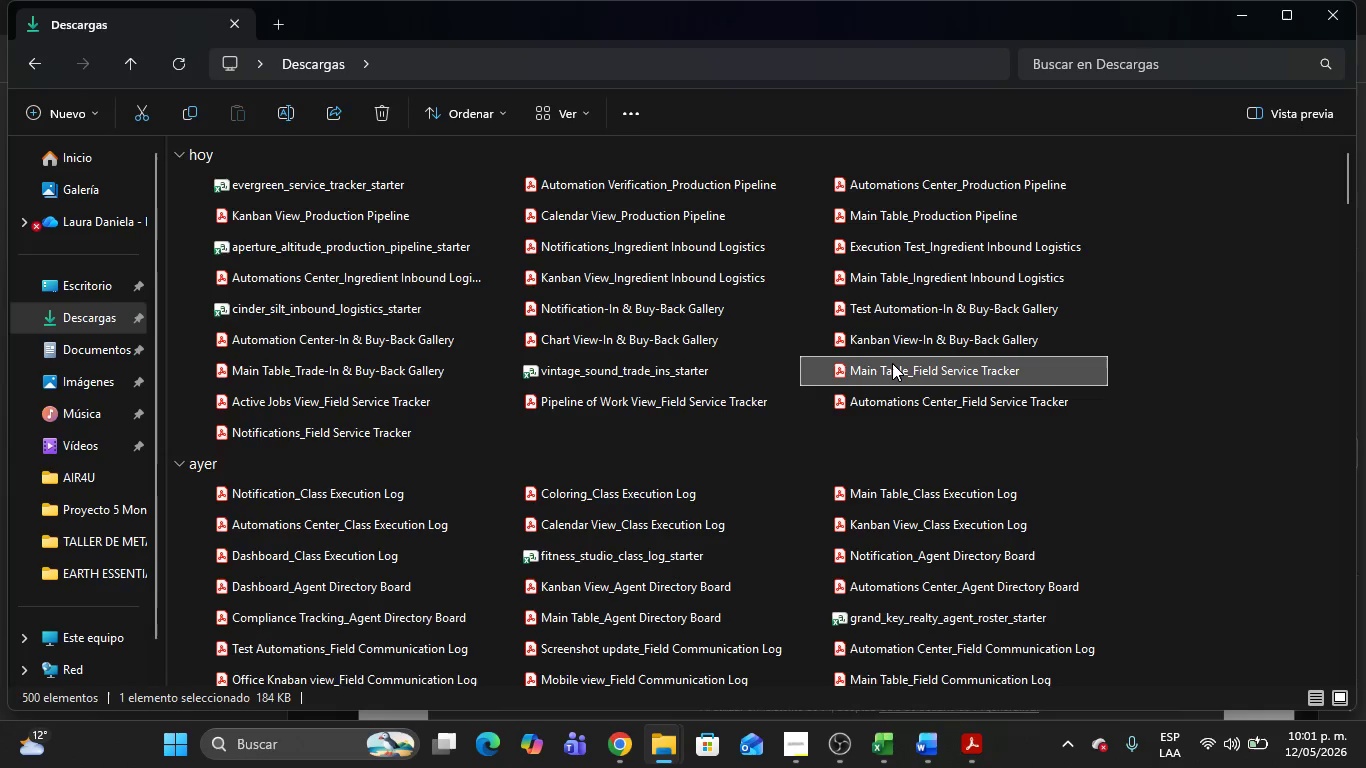 
key(Enter)
 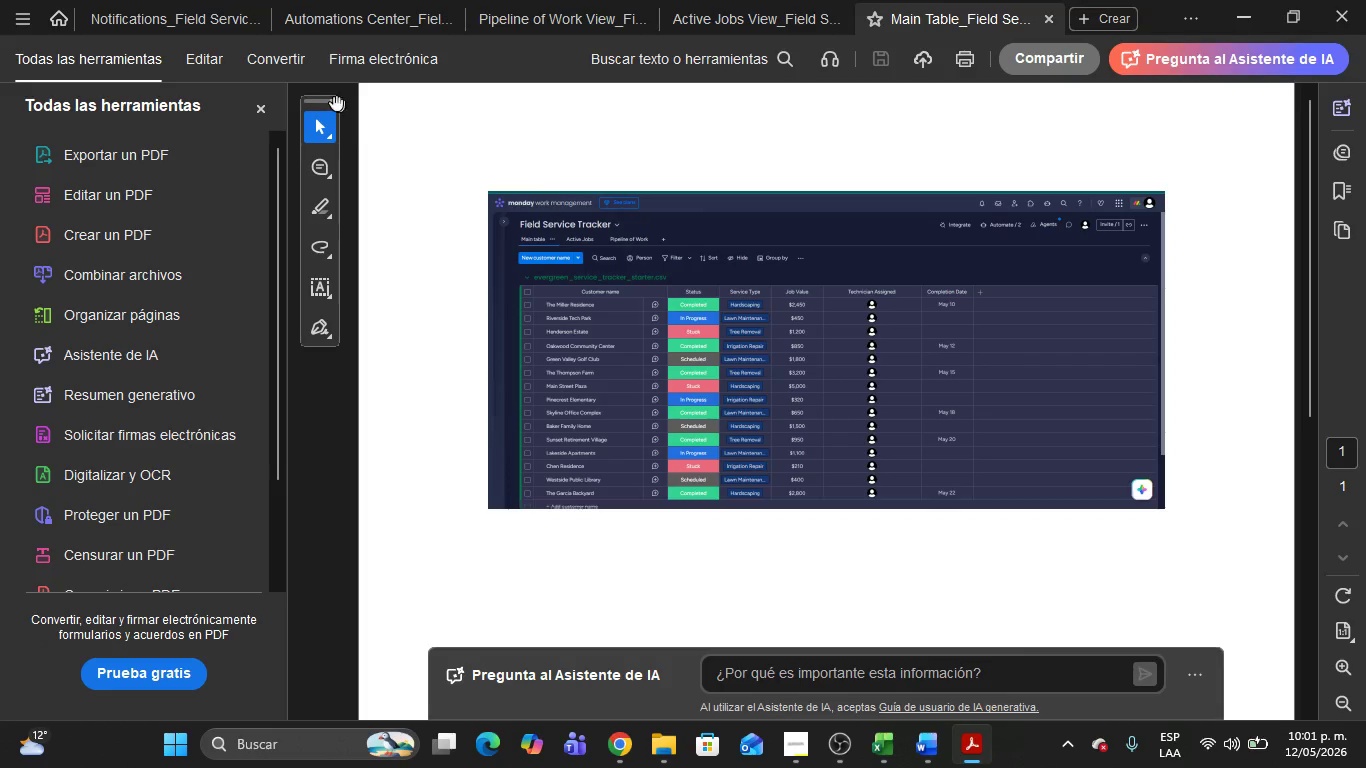 
left_click([267, 109])
 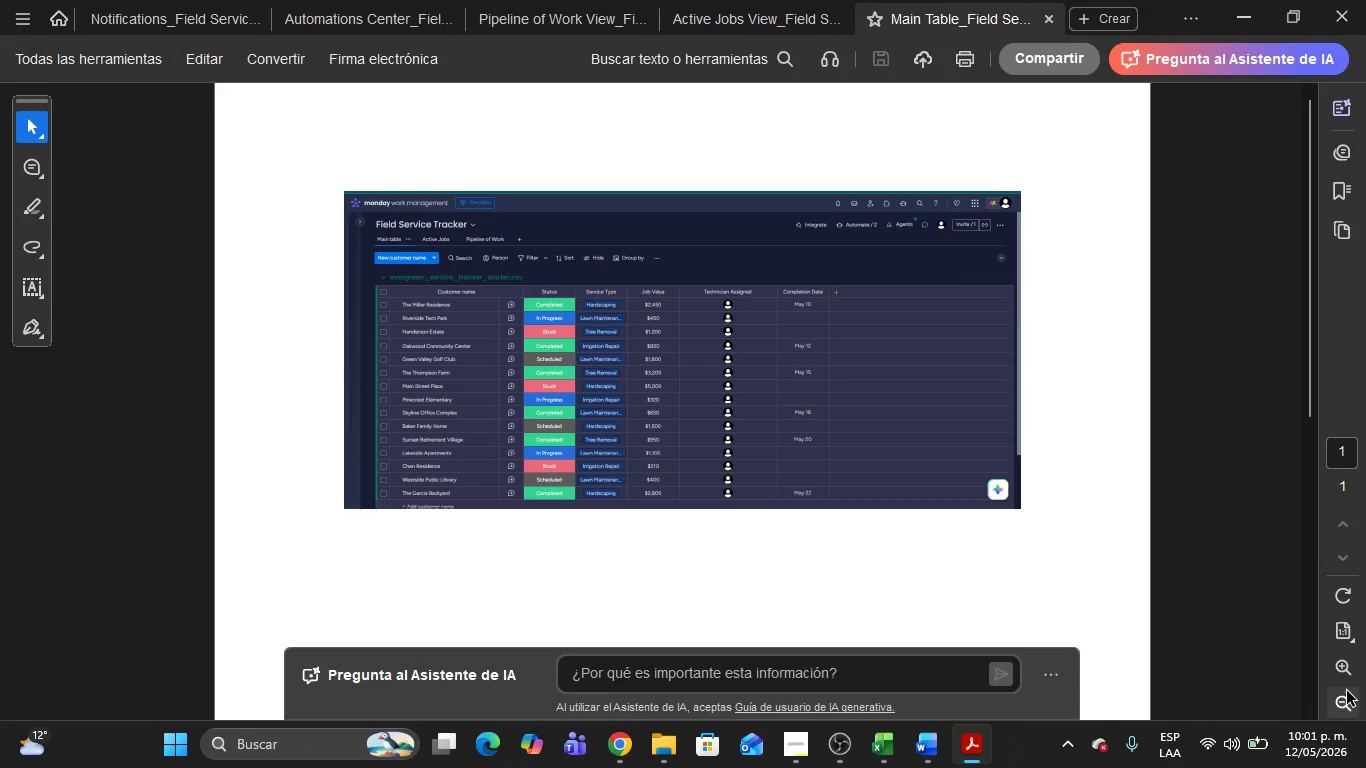 
wait(6.78)
 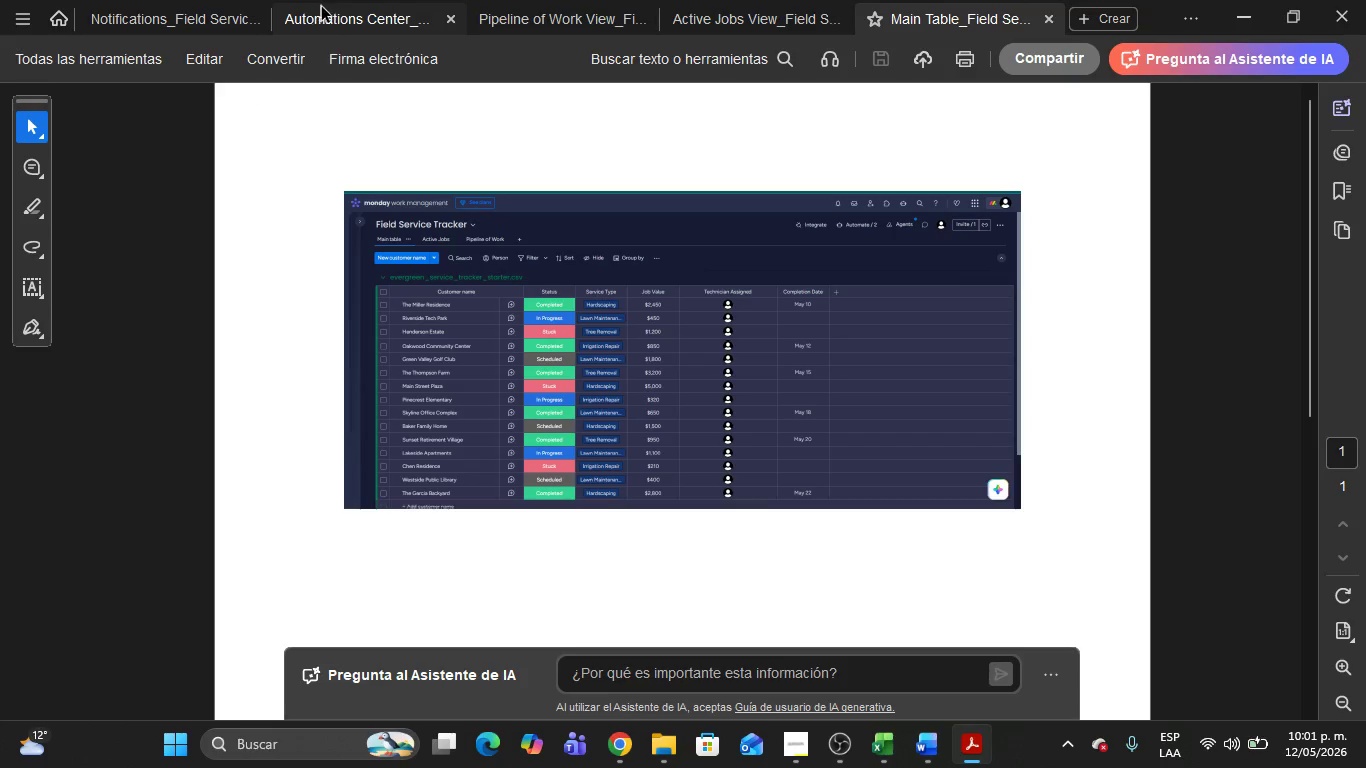 
double_click([1347, 674])
 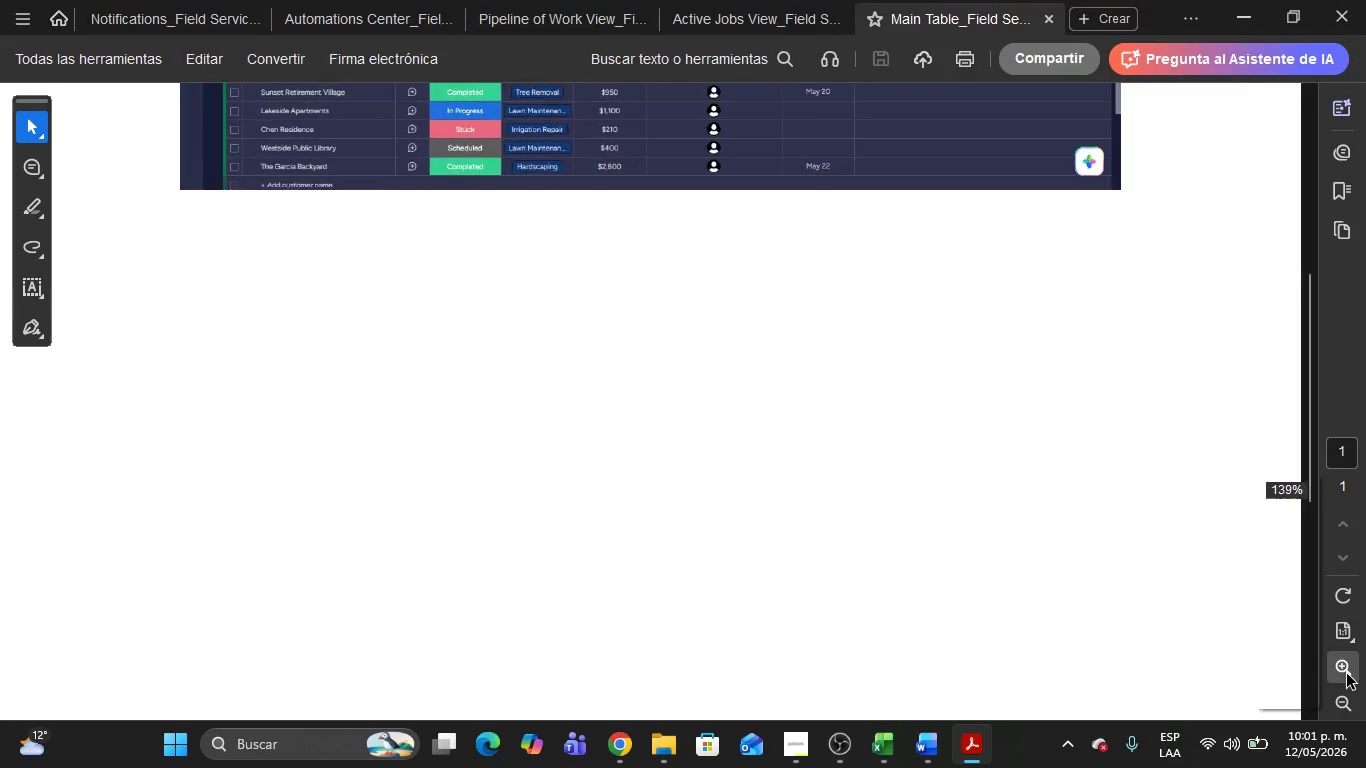 
triple_click([1347, 674])
 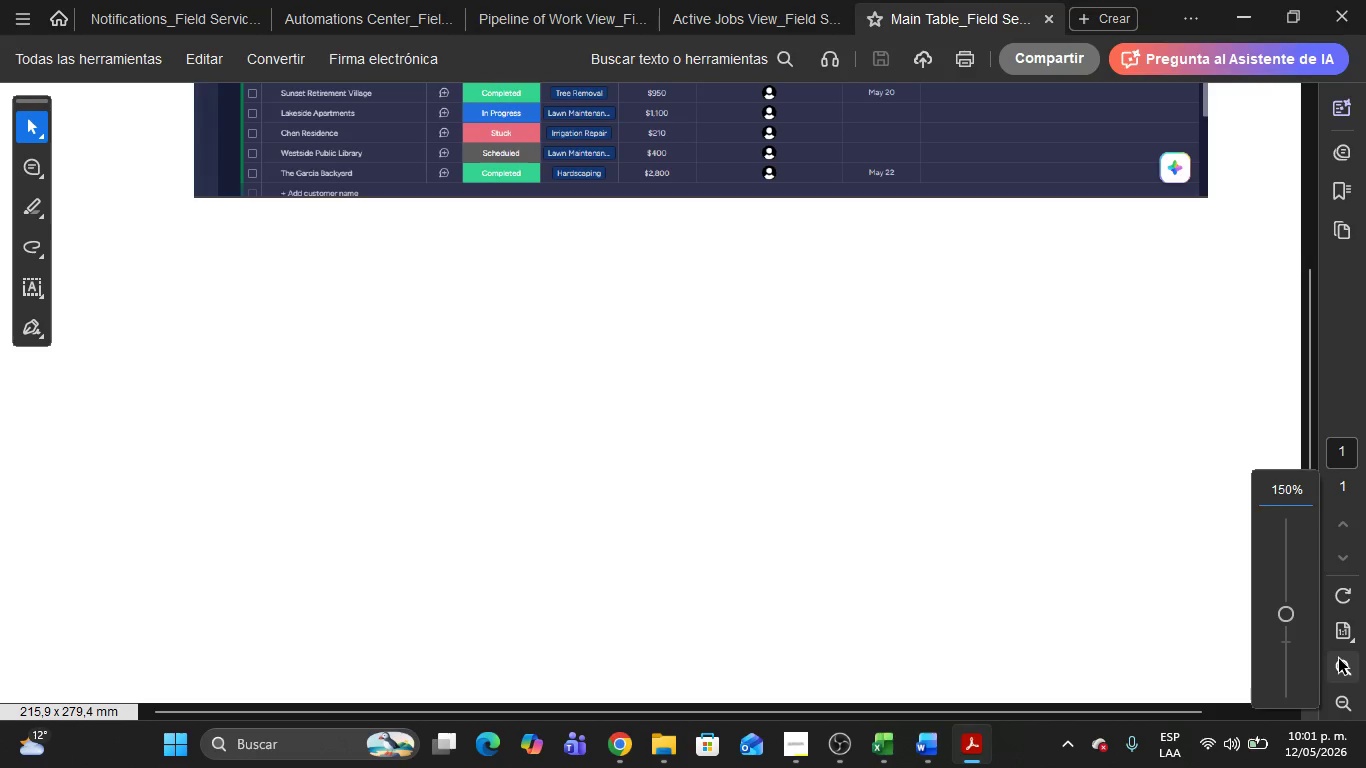 
left_click([1347, 665])
 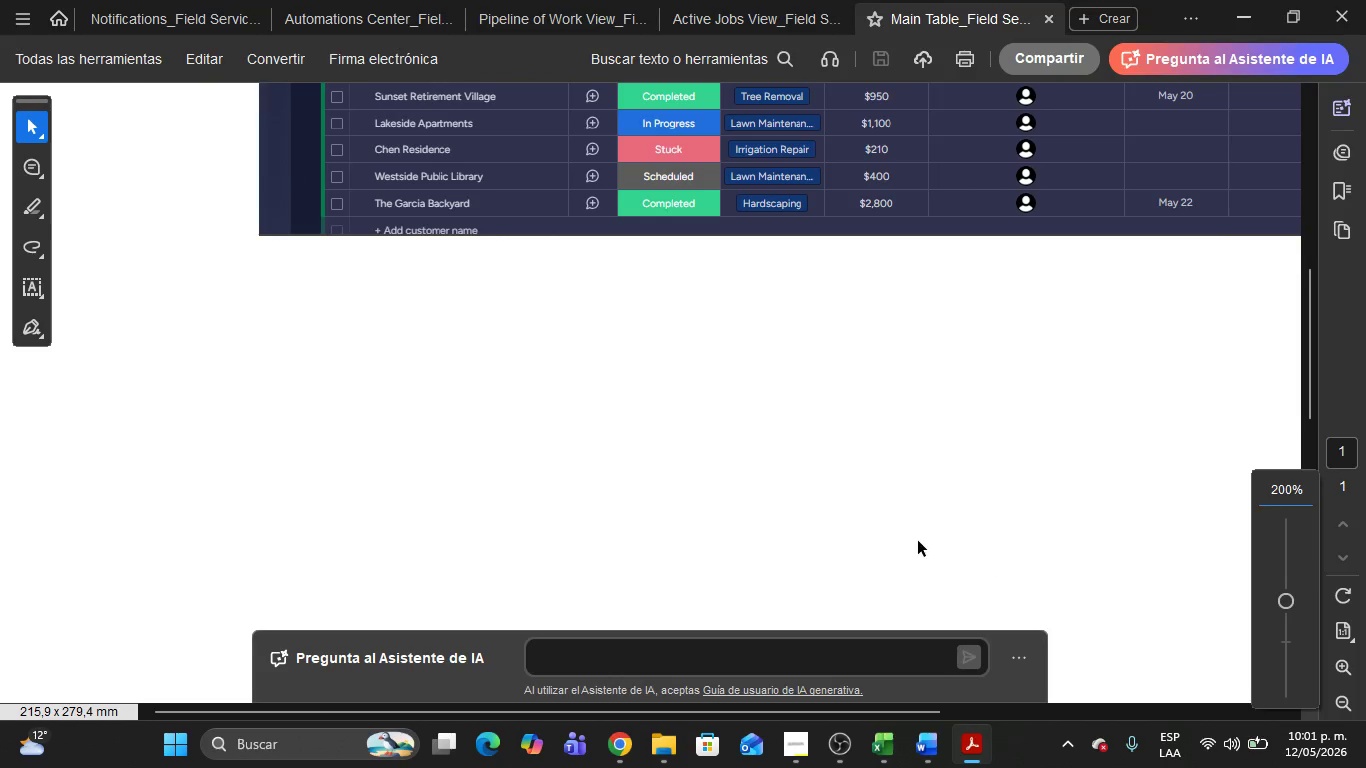 
left_click([918, 541])
 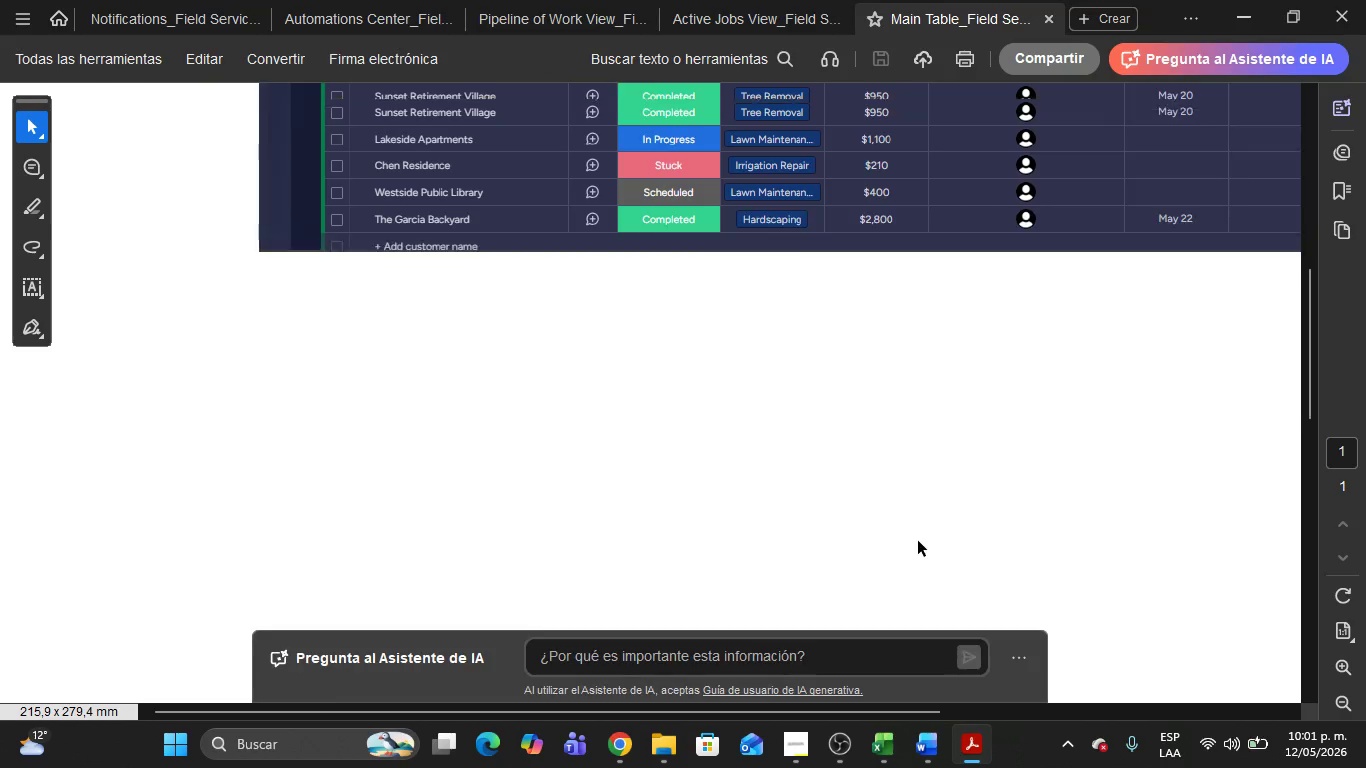 
key(ArrowUp)
 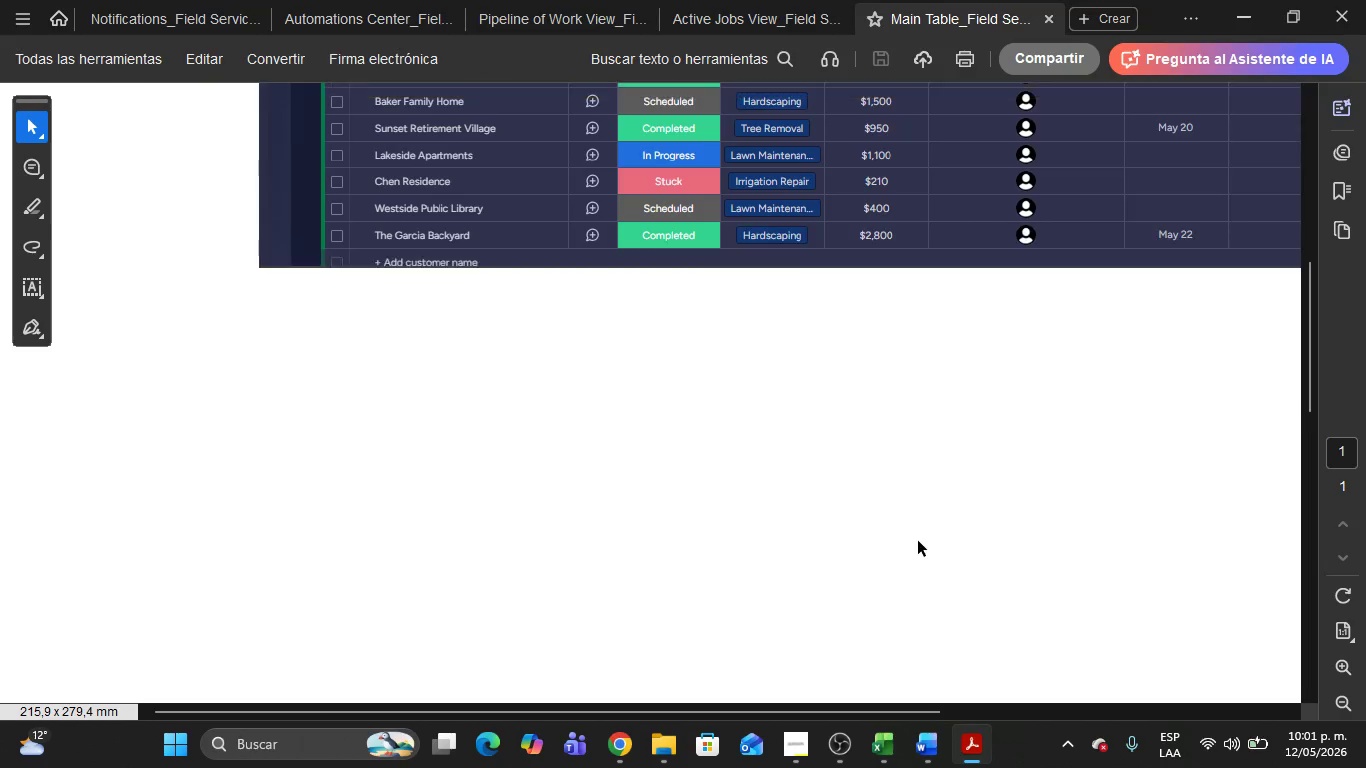 
key(ArrowUp)
 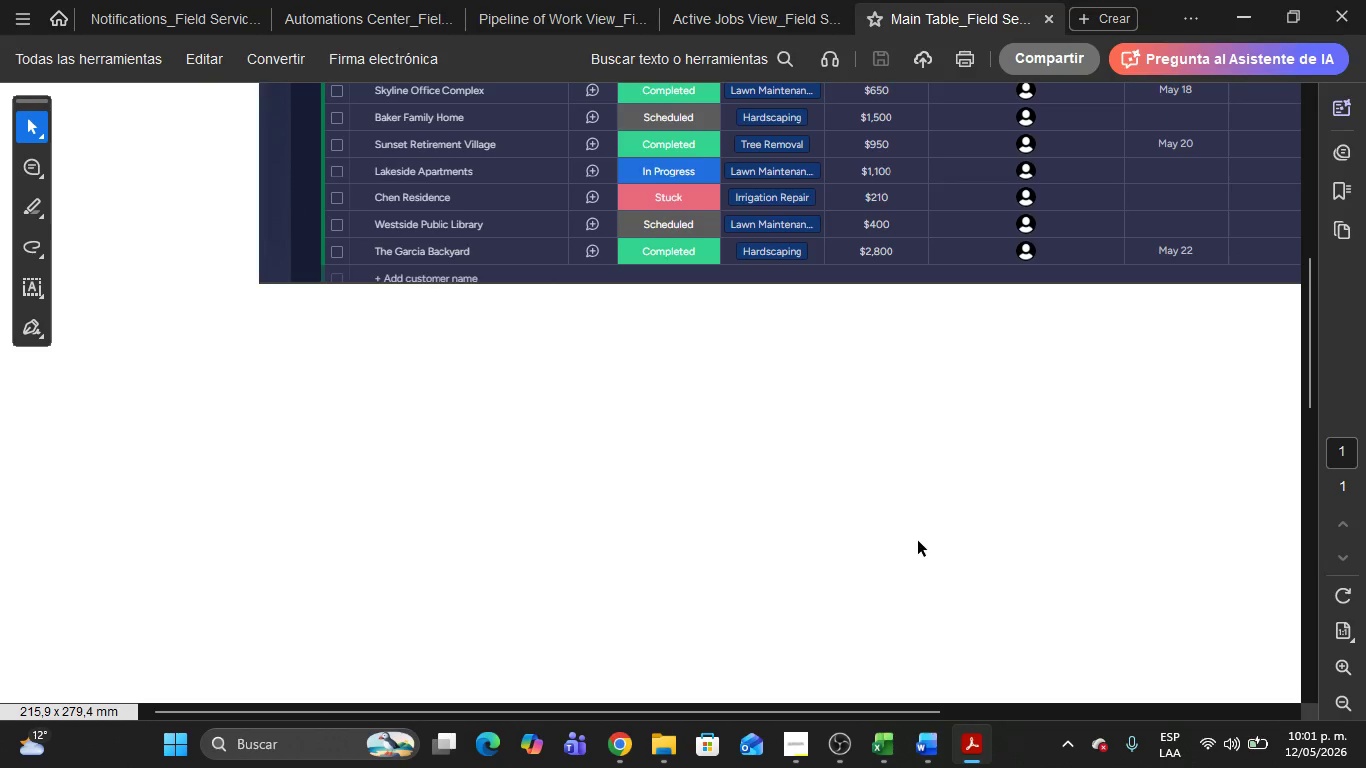 
hold_key(key=ArrowUp, duration=1.16)
 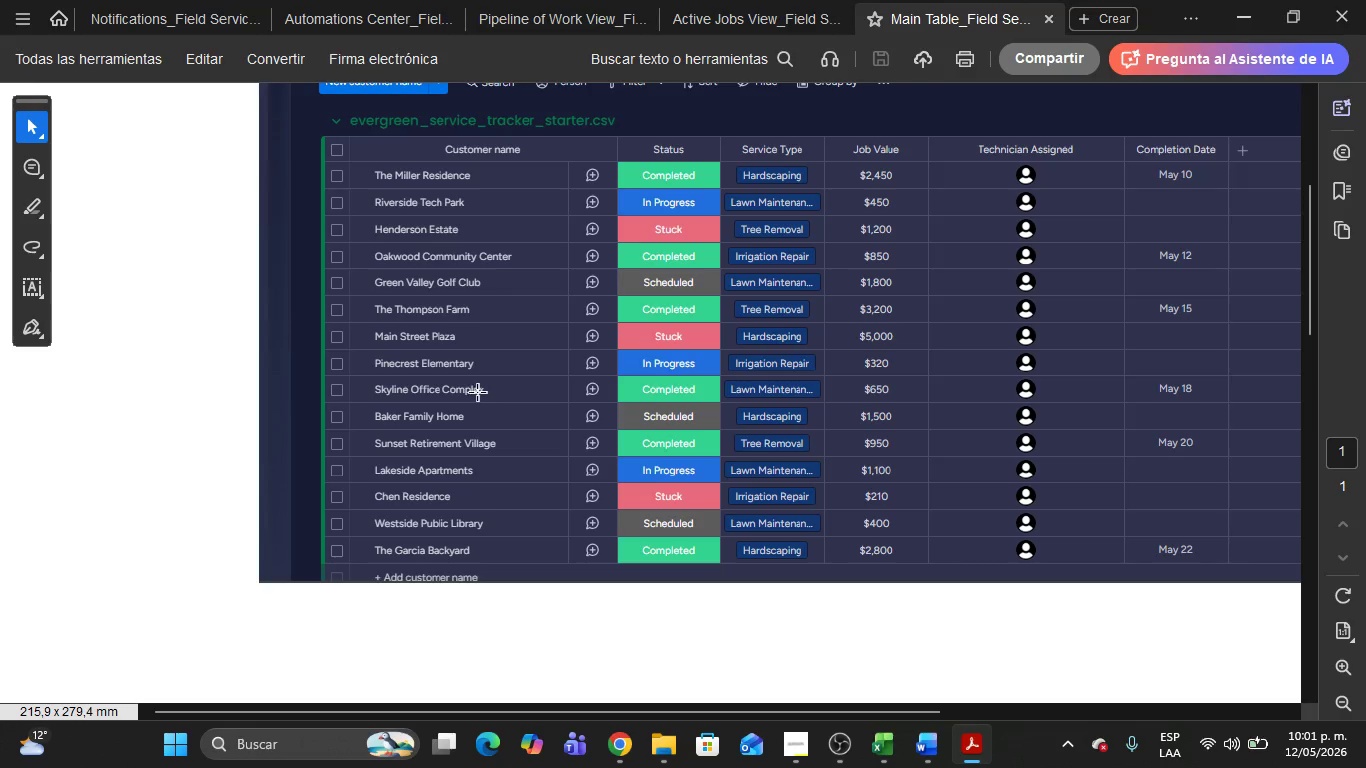 
wait(12.23)
 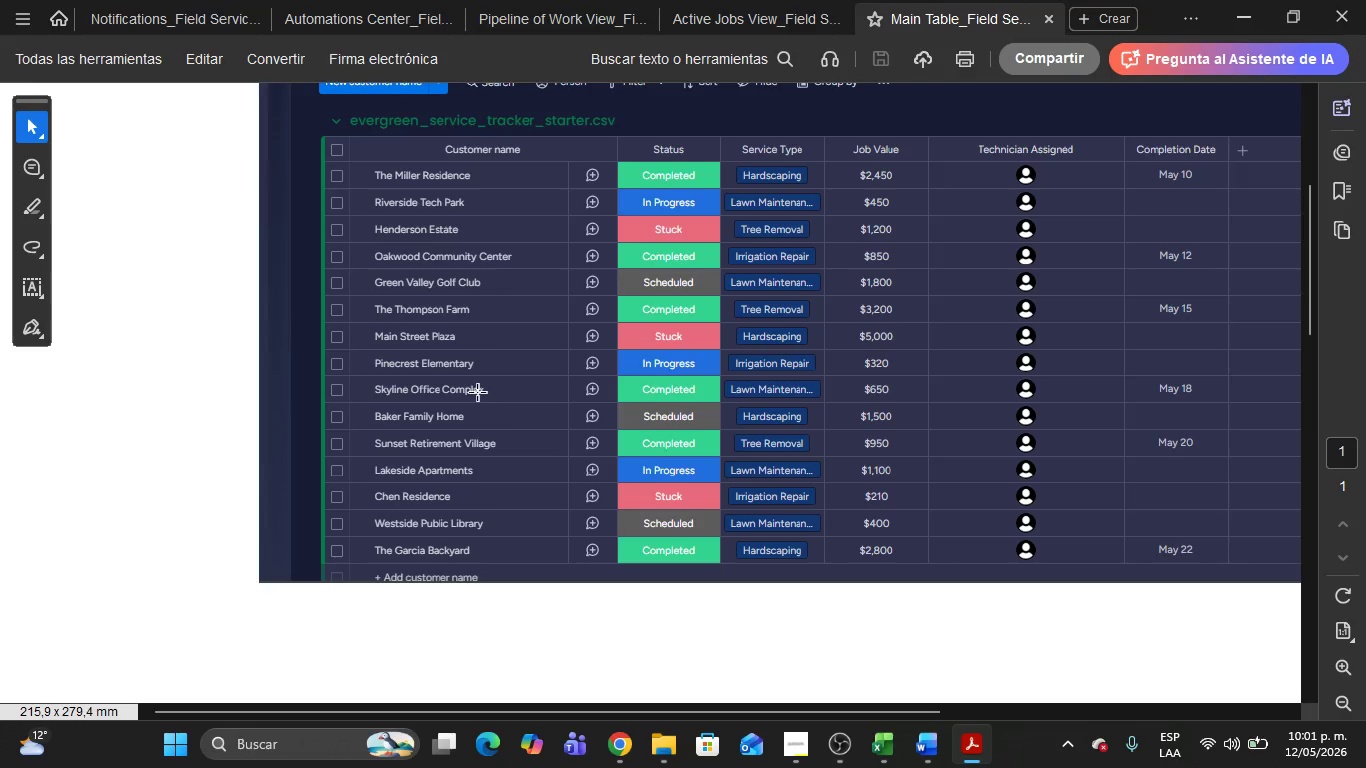 
key(Alt+AltLeft)
 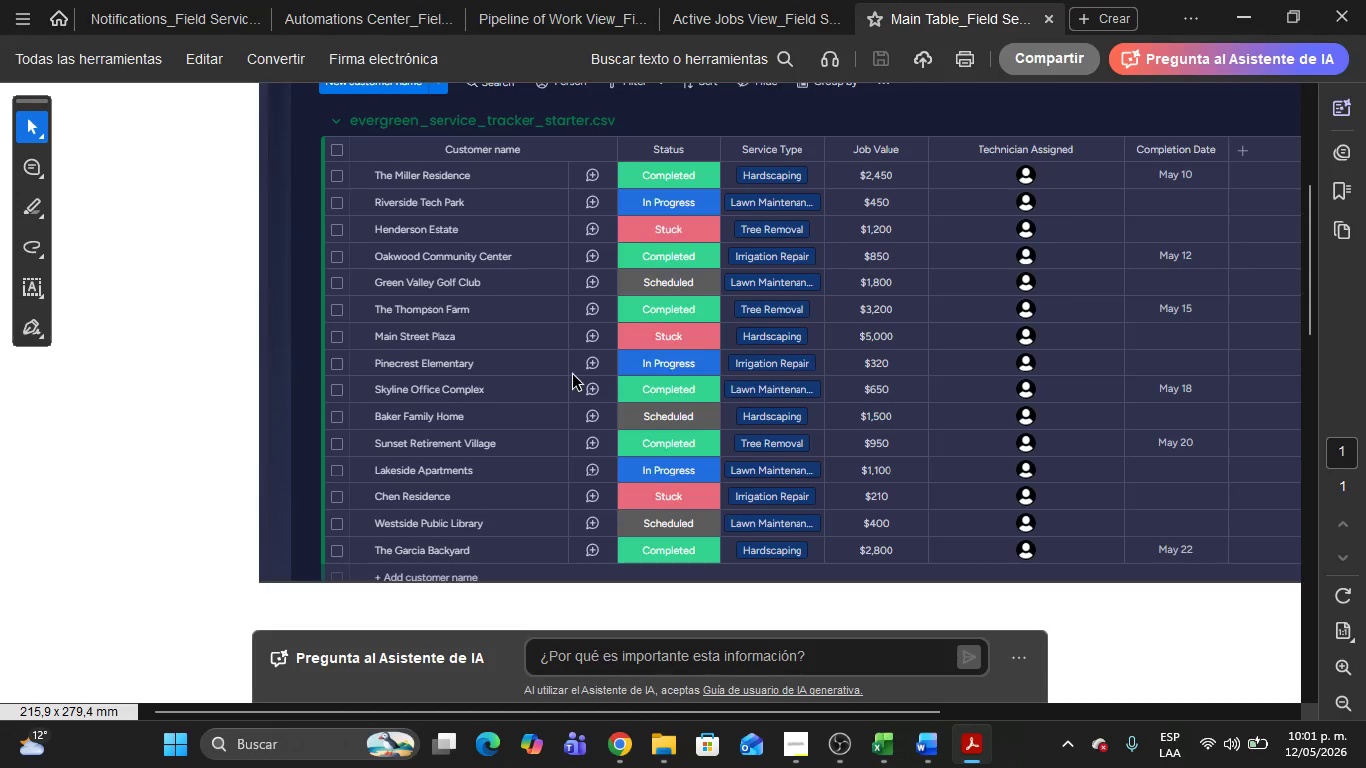 
key(Alt+Tab)
 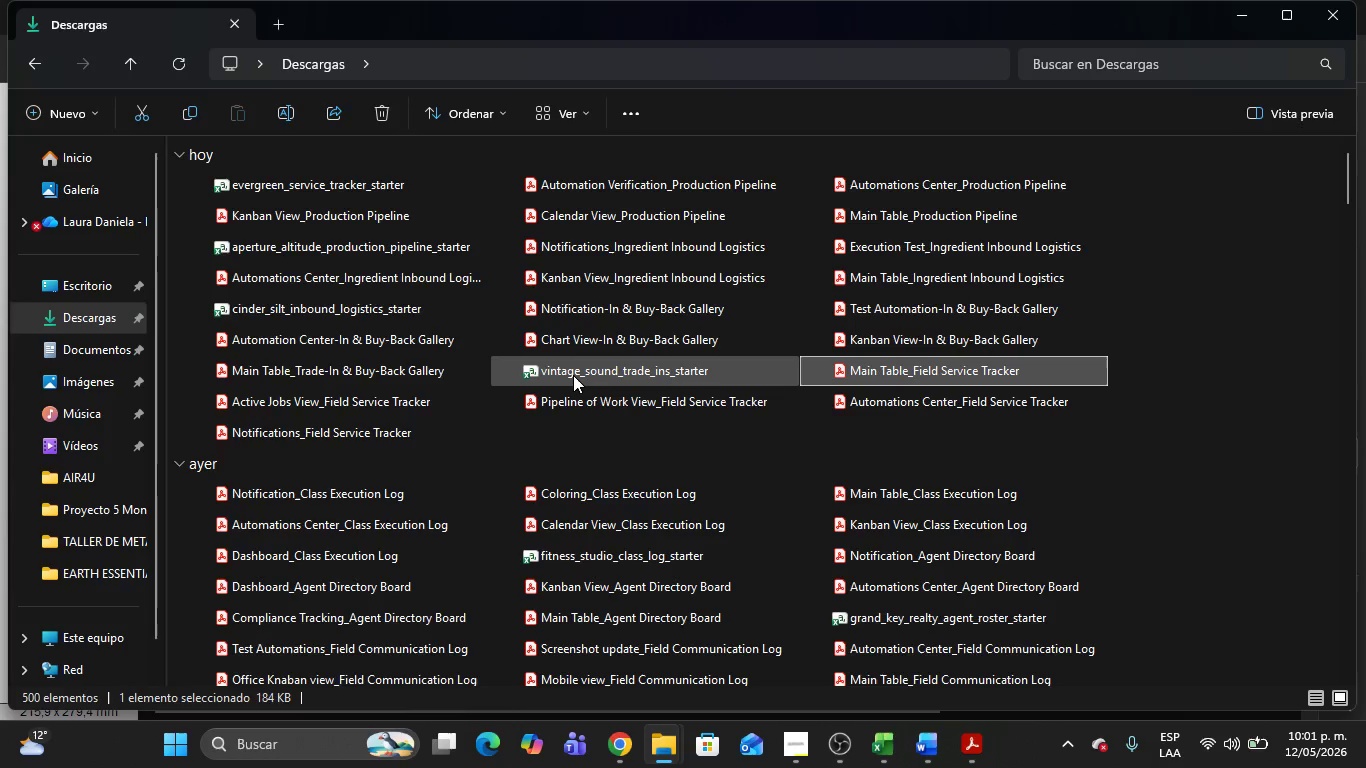 
key(Alt+Tab)
 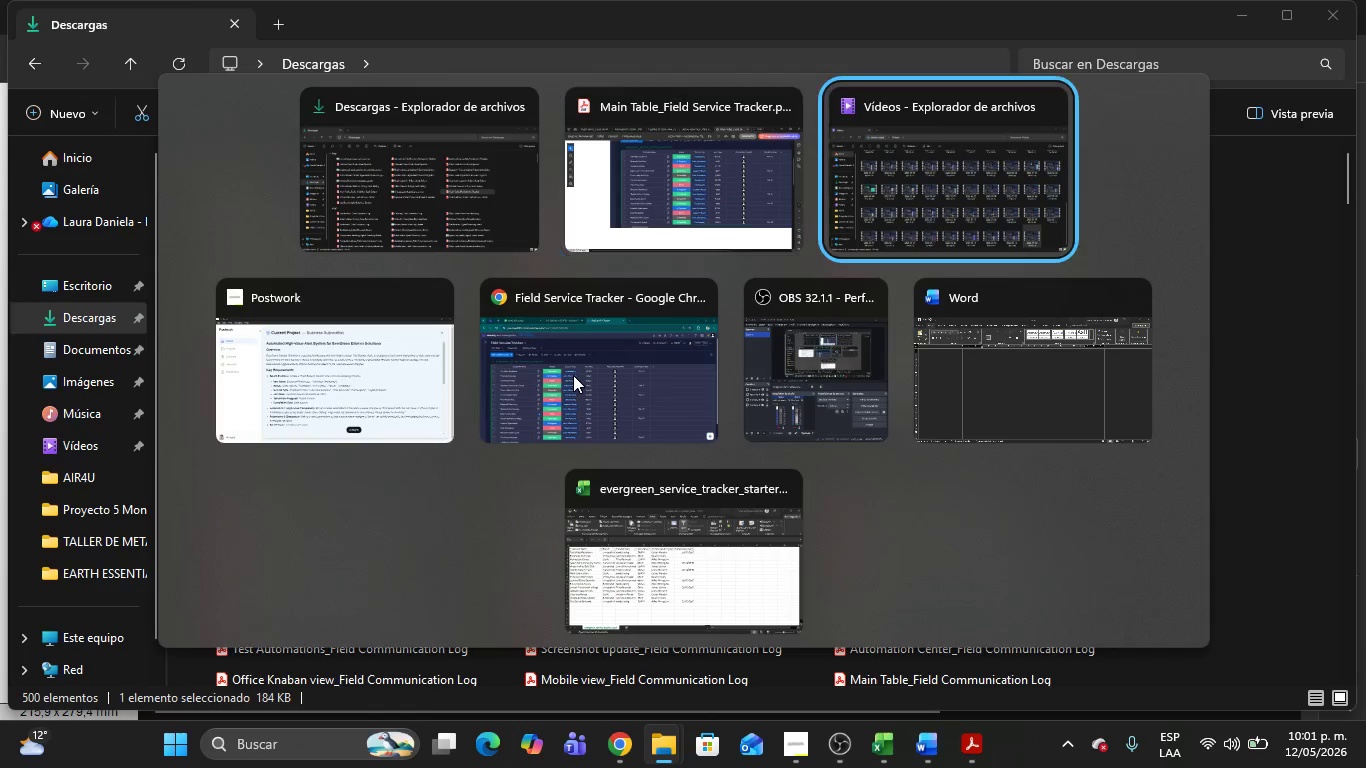 
key(Alt+Tab)
 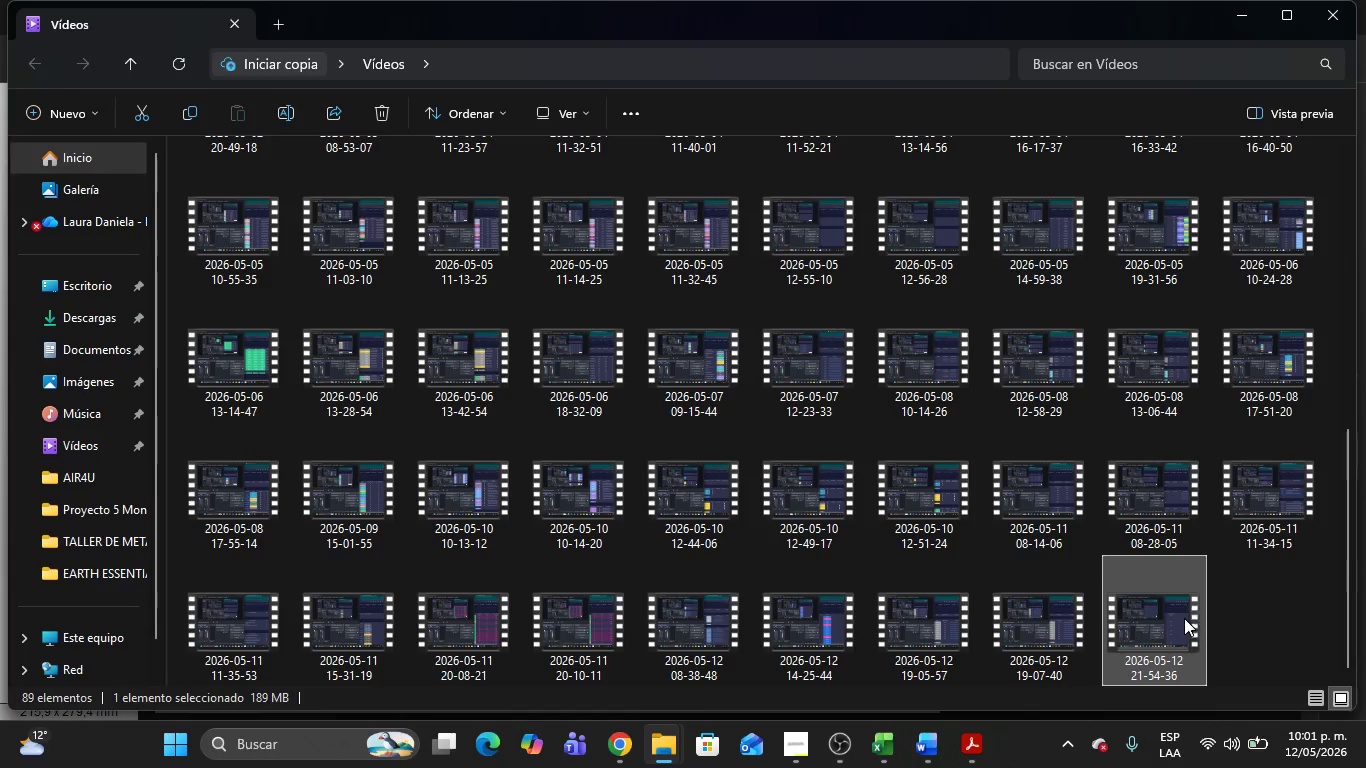 
double_click([1181, 619])
 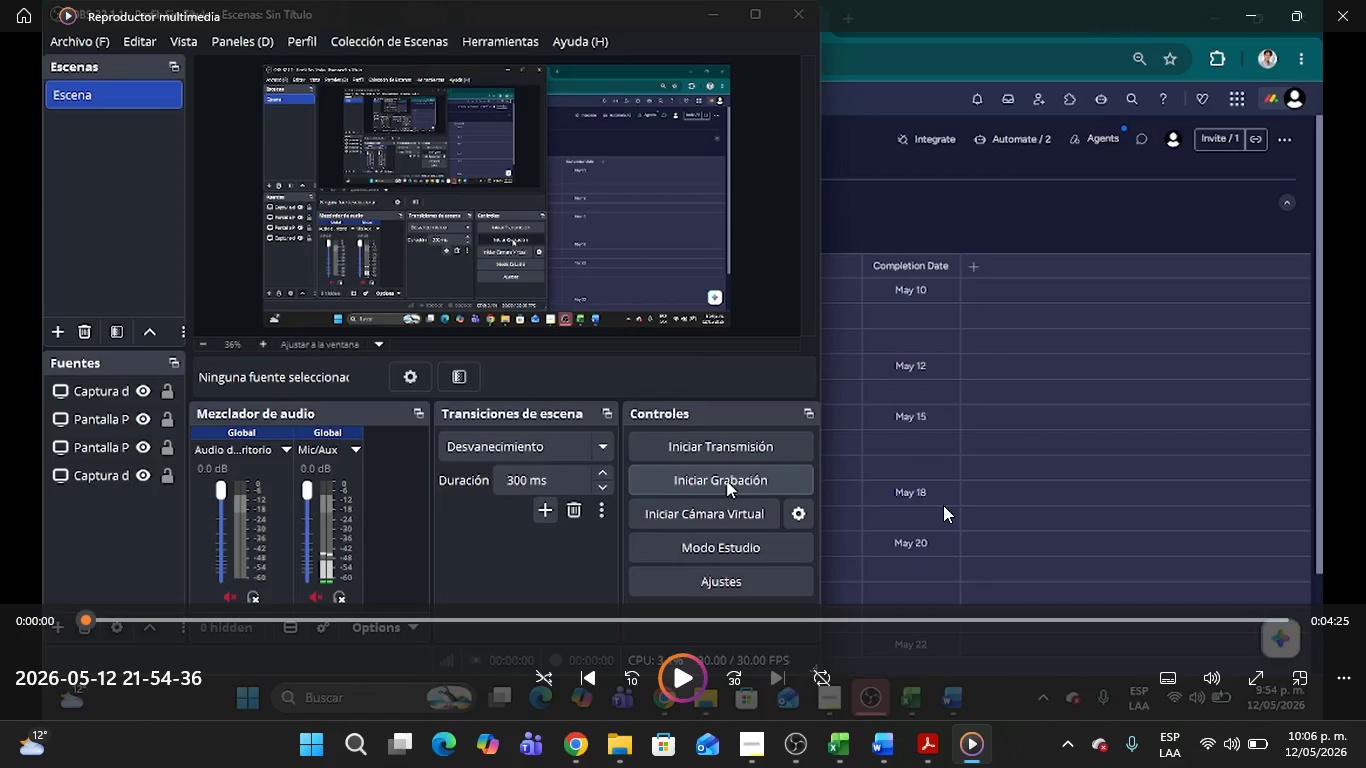 
wait(283.98)
 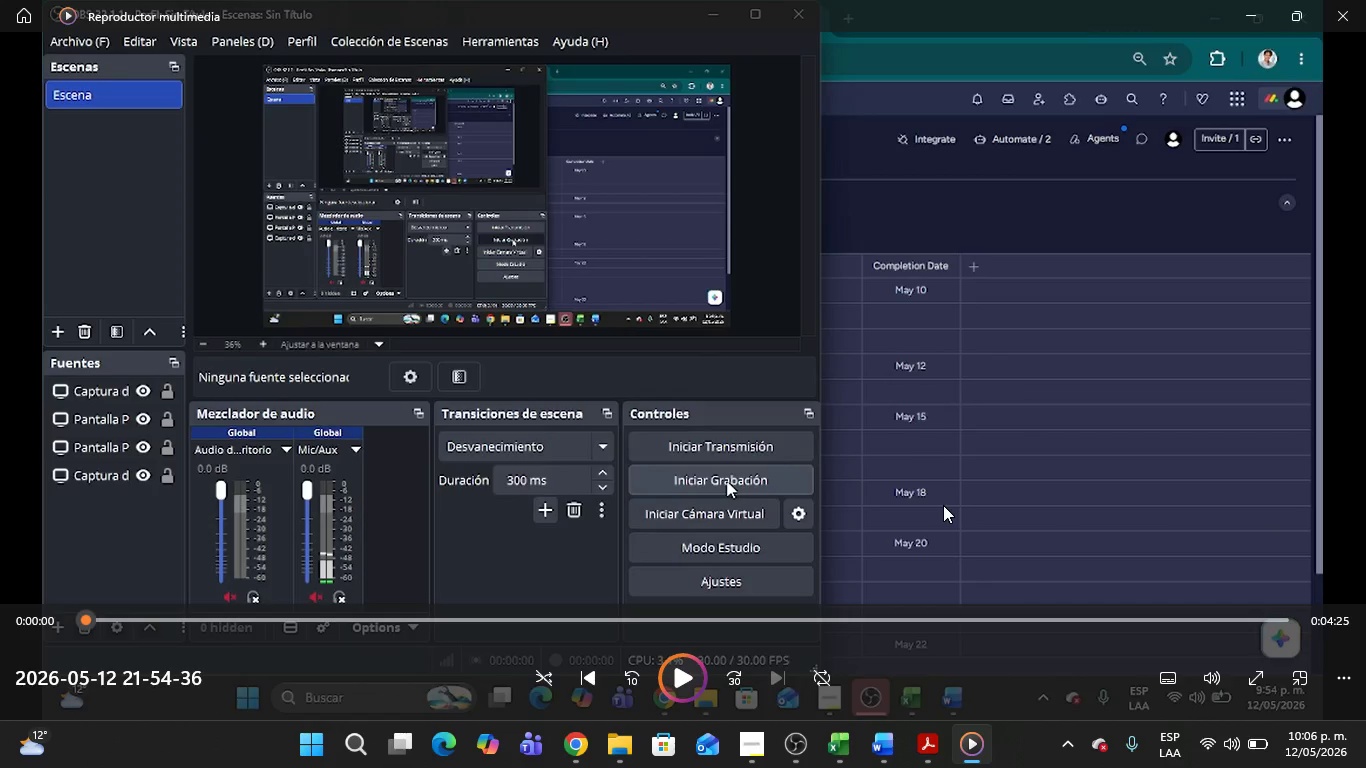 
left_click([1365, 0])
 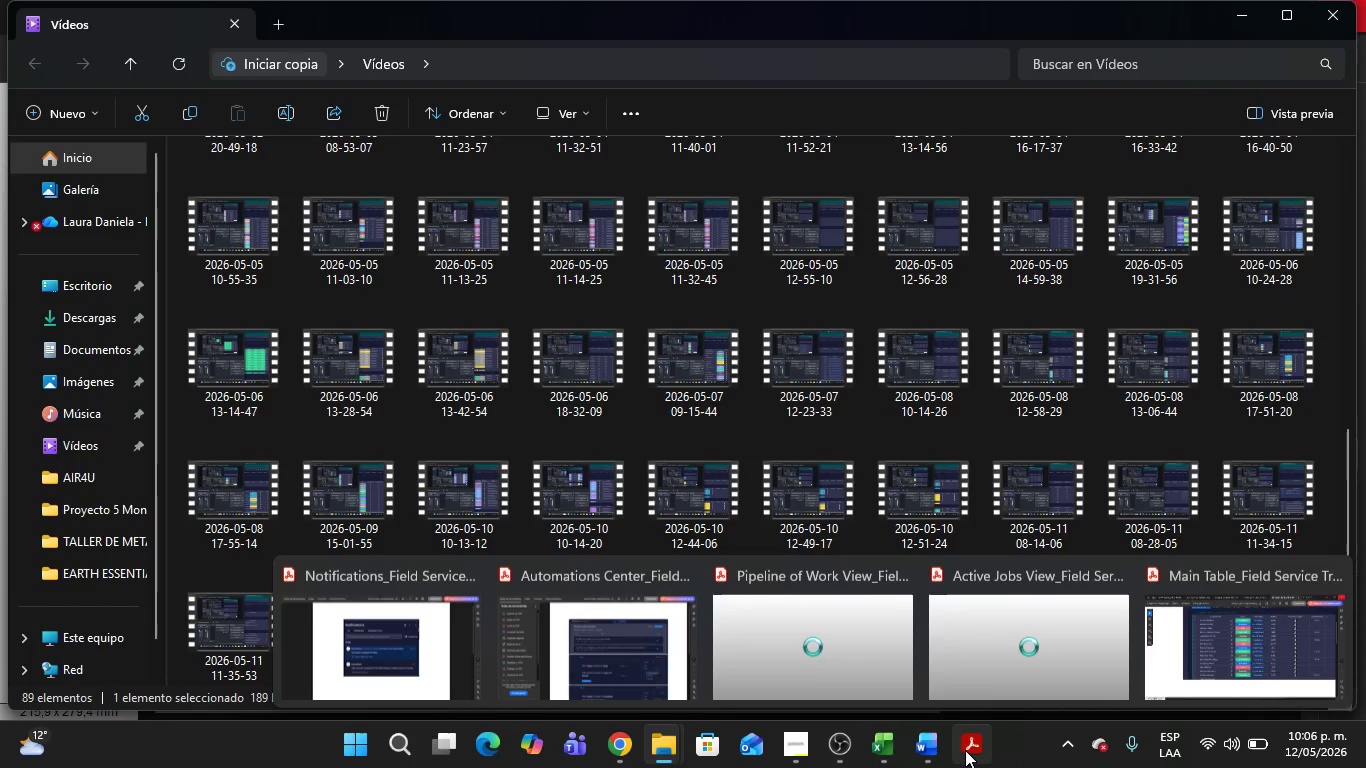 
left_click([1218, 621])
 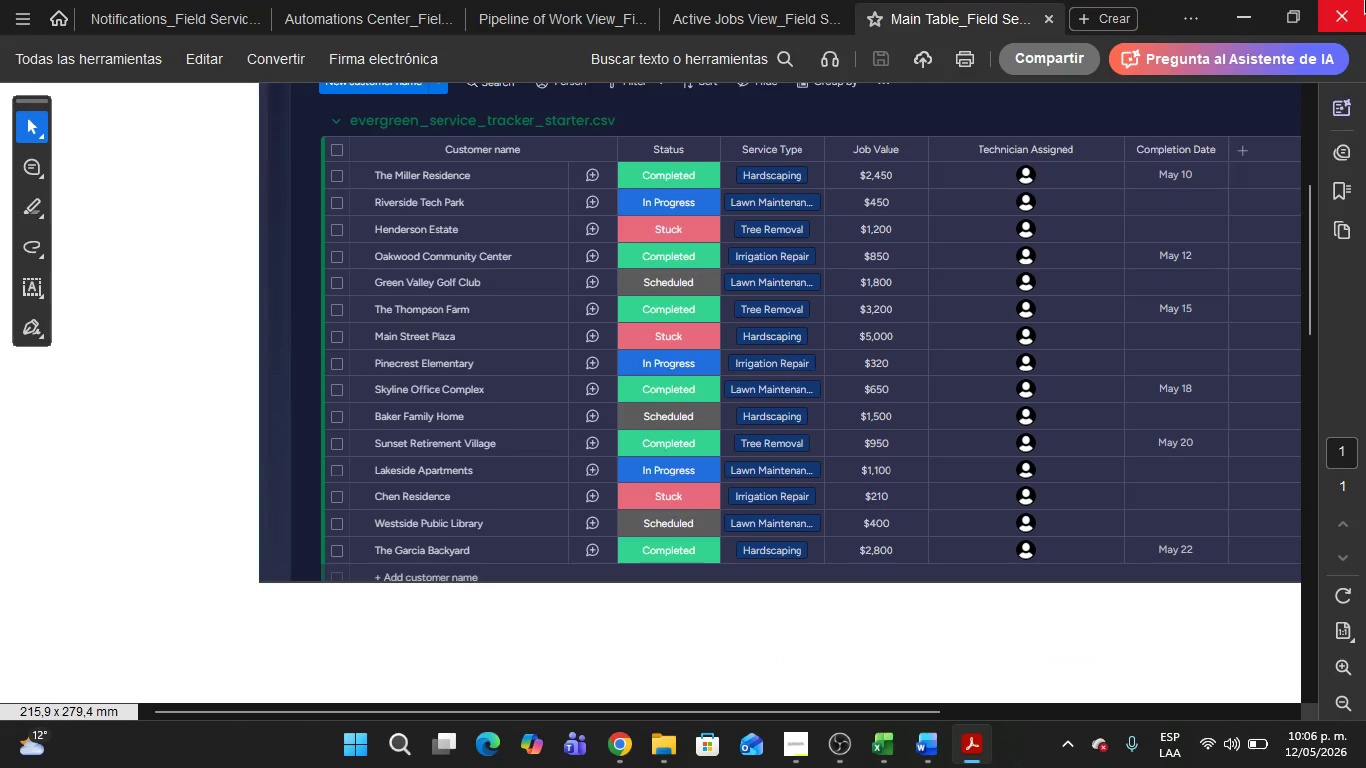 
left_click([1365, 0])
 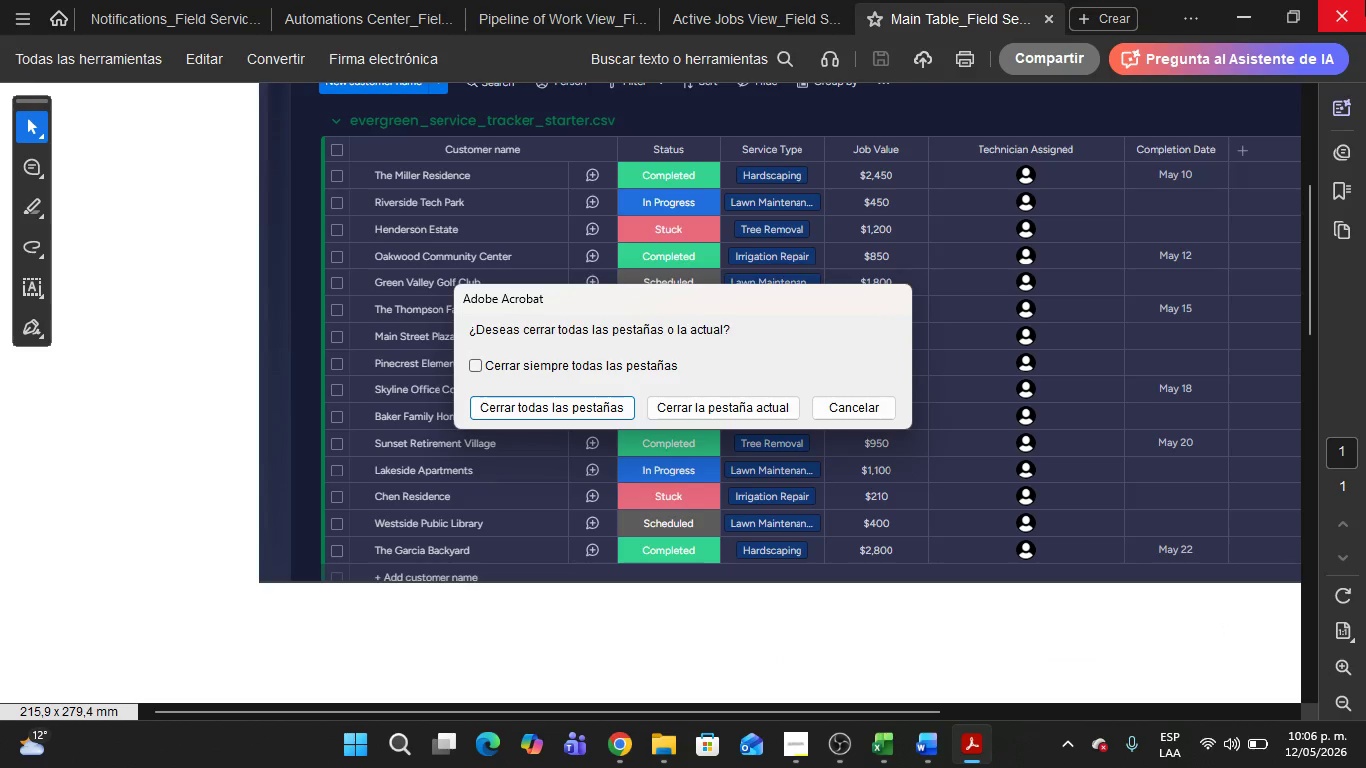 
key(ArrowRight)
 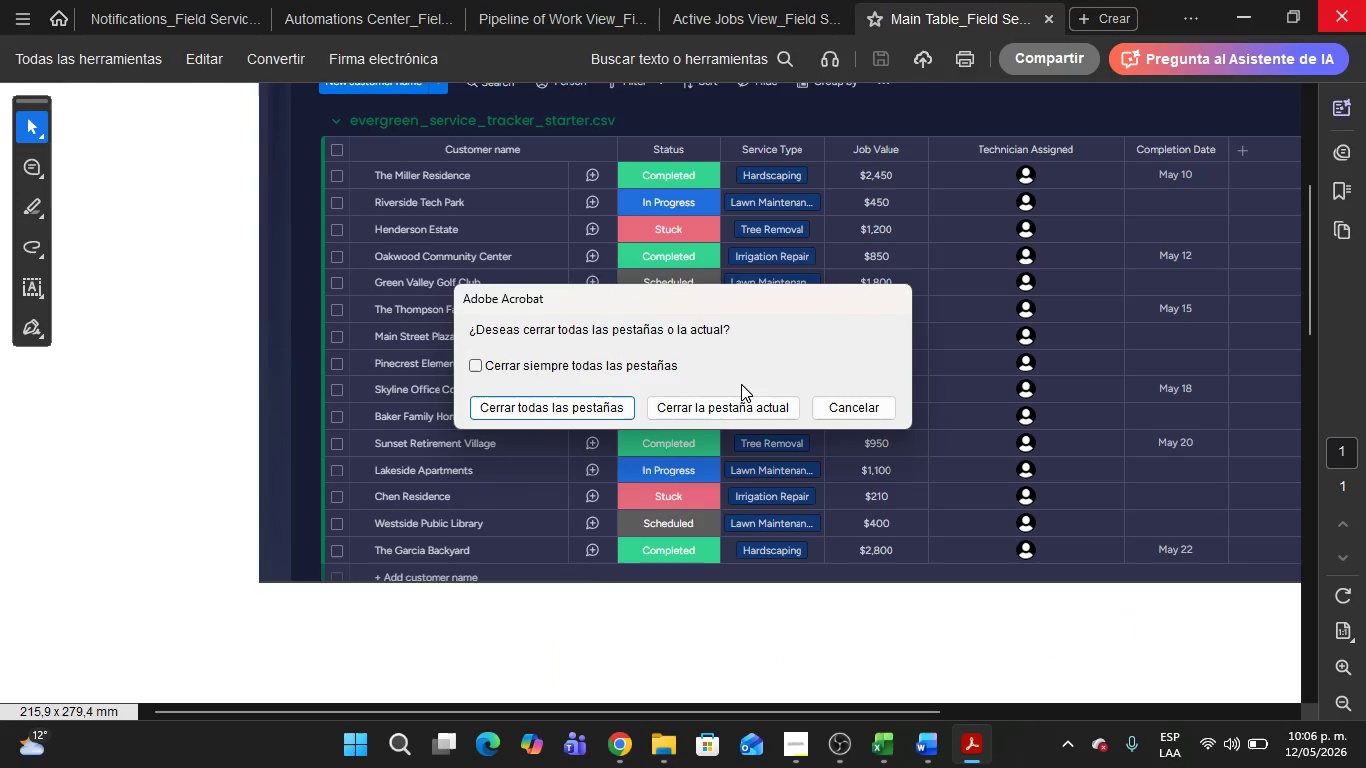 
left_click([741, 403])
 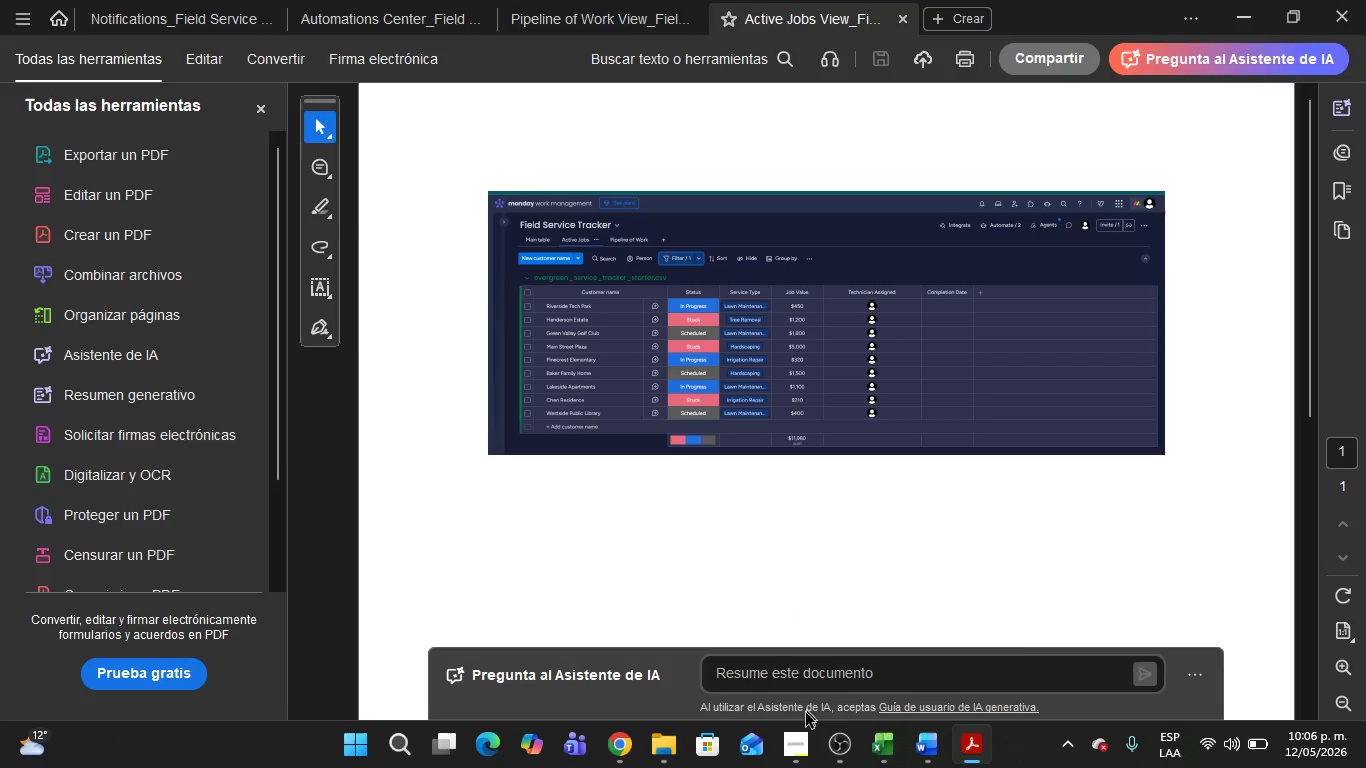 
left_click([790, 747])